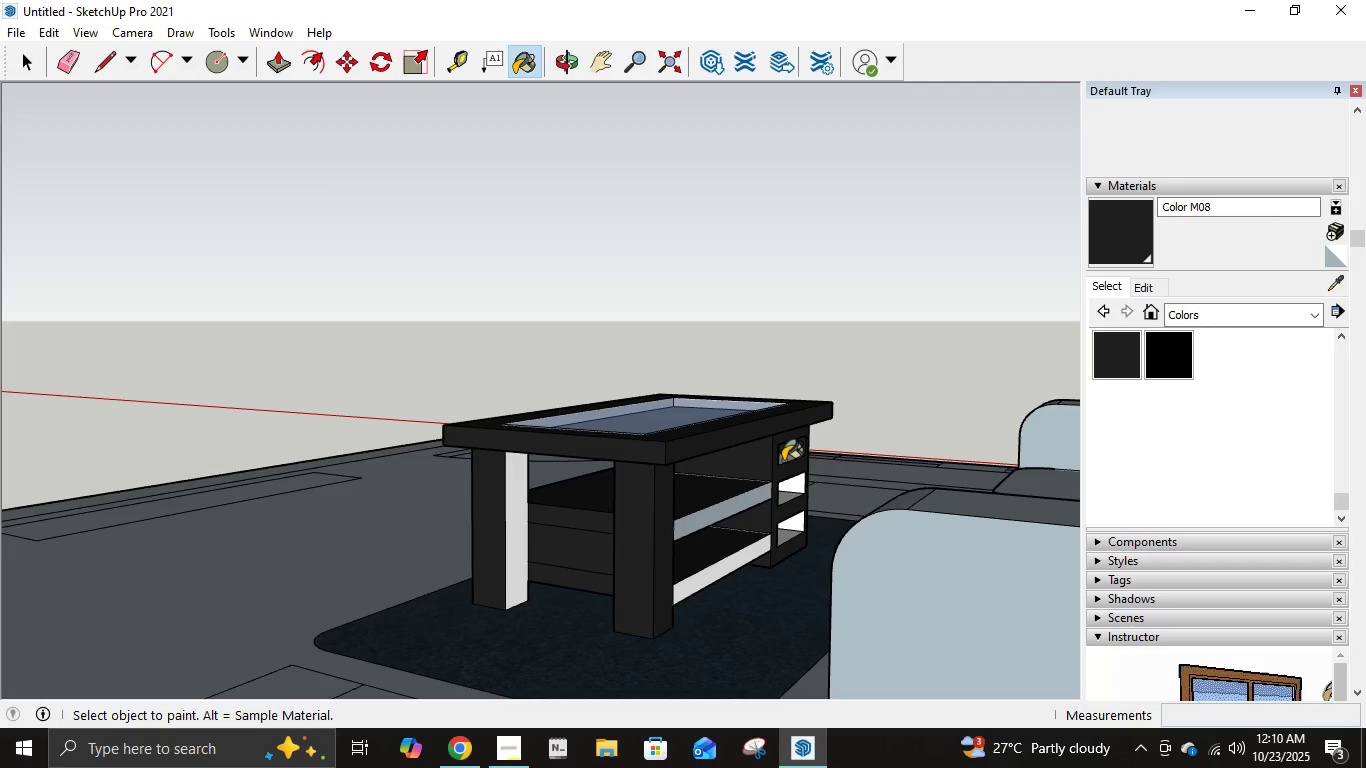 
left_click([783, 459])
 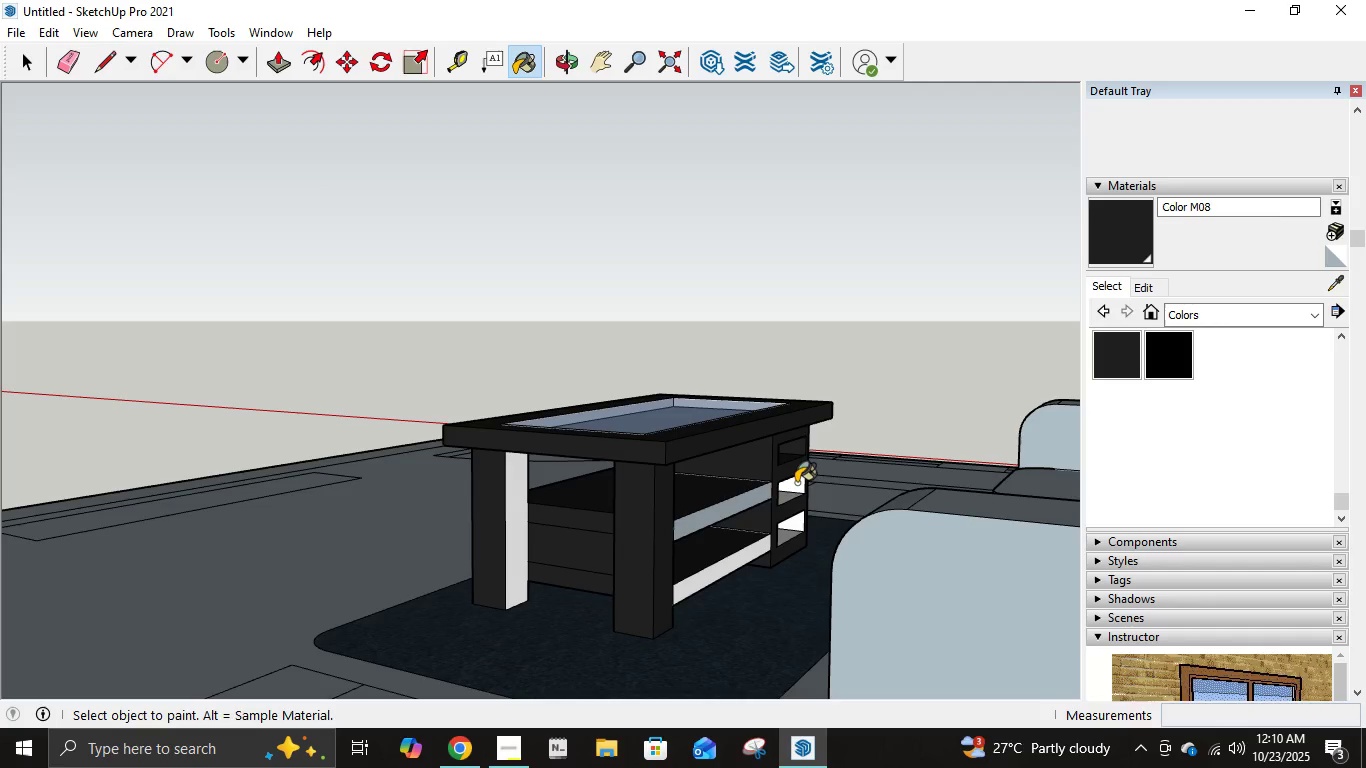 
left_click([796, 484])
 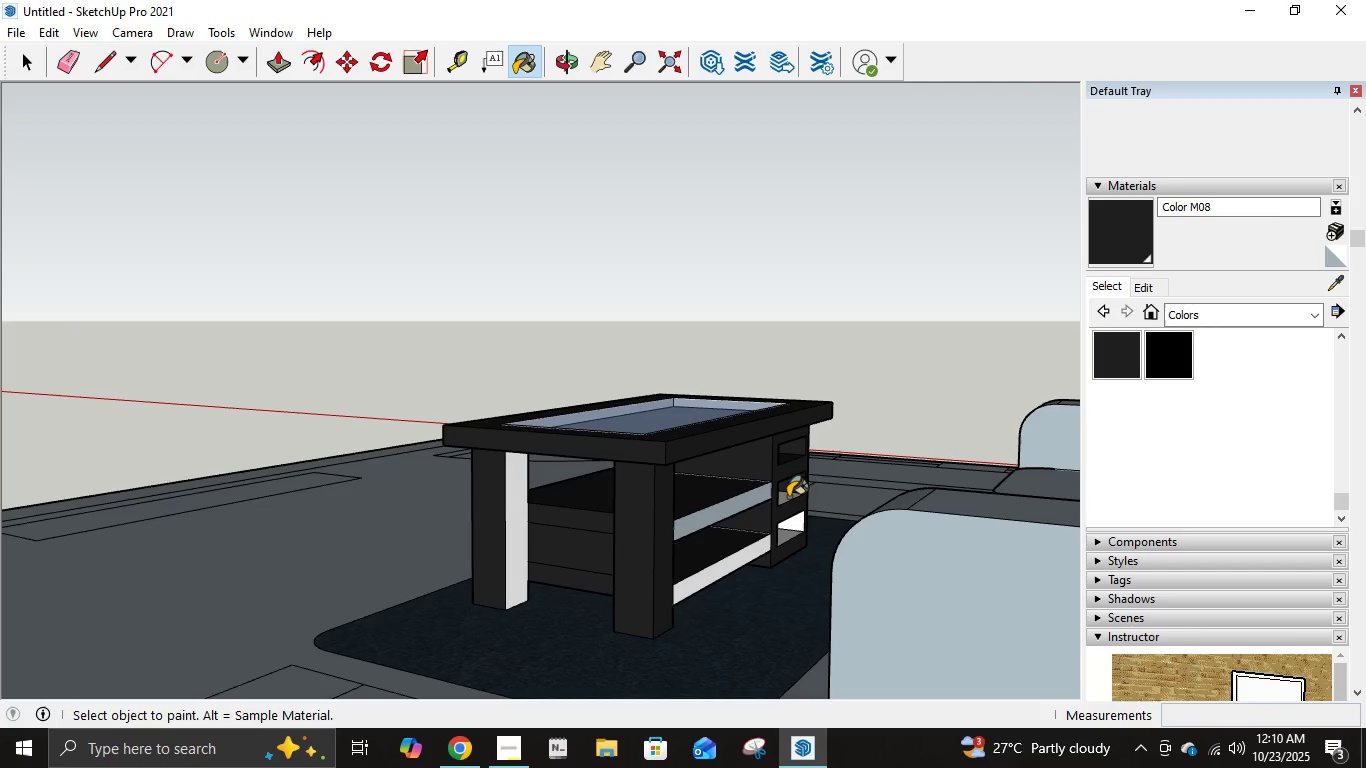 
left_click([788, 497])
 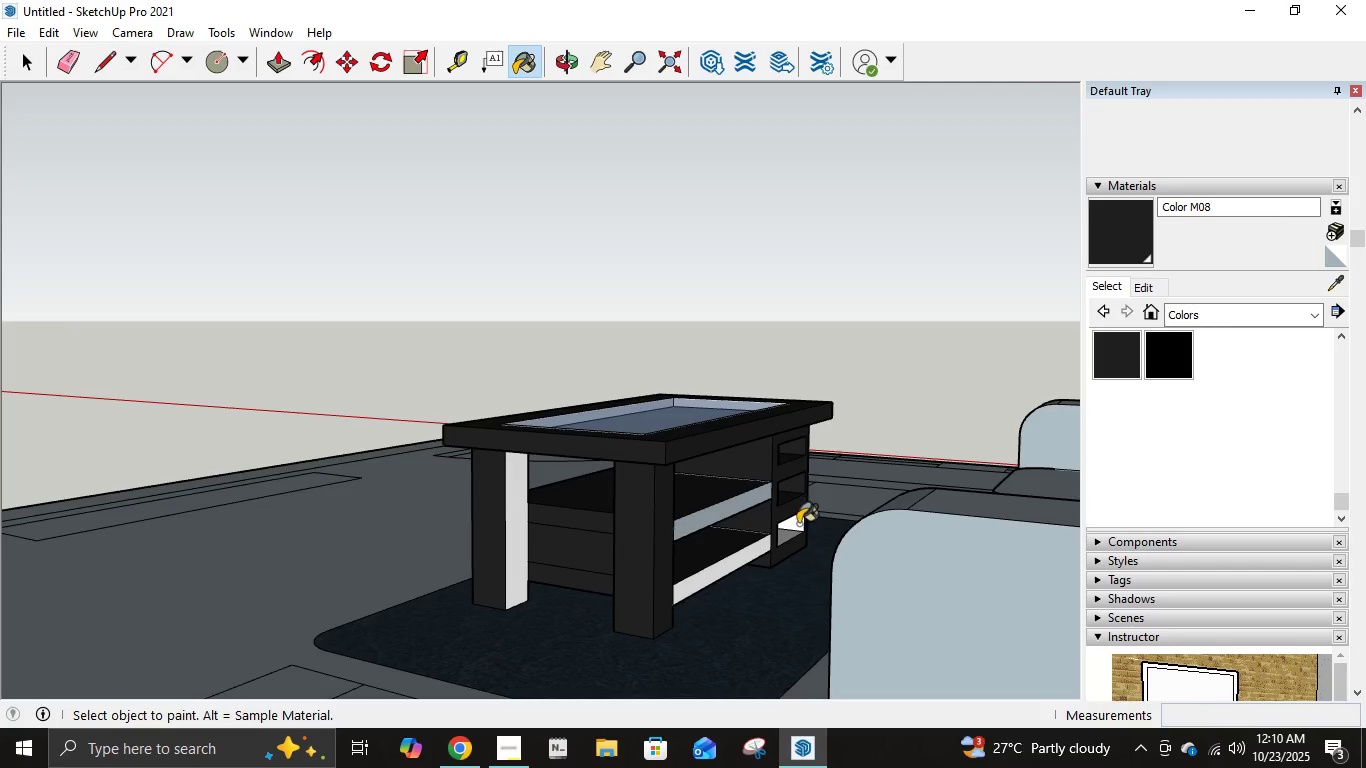 
left_click([798, 524])
 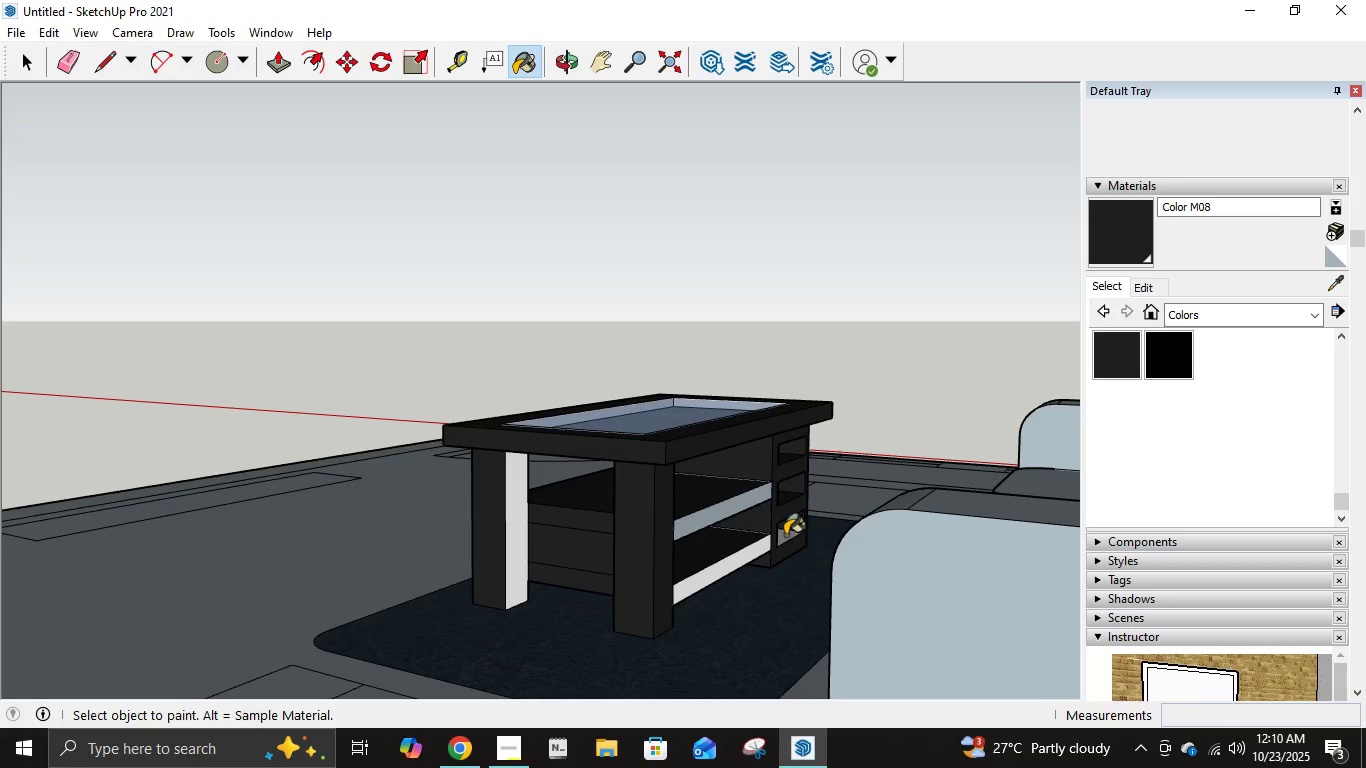 
left_click([785, 535])
 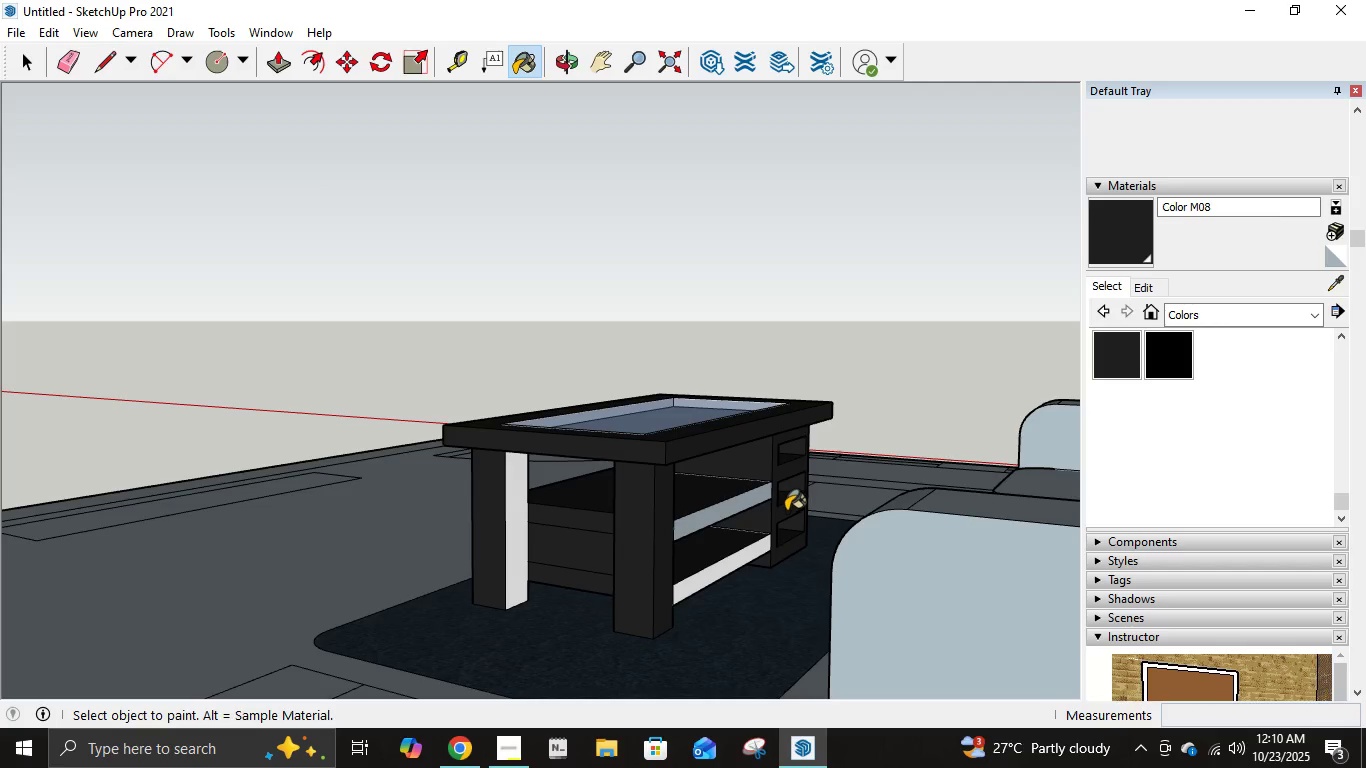 
left_click([749, 555])
 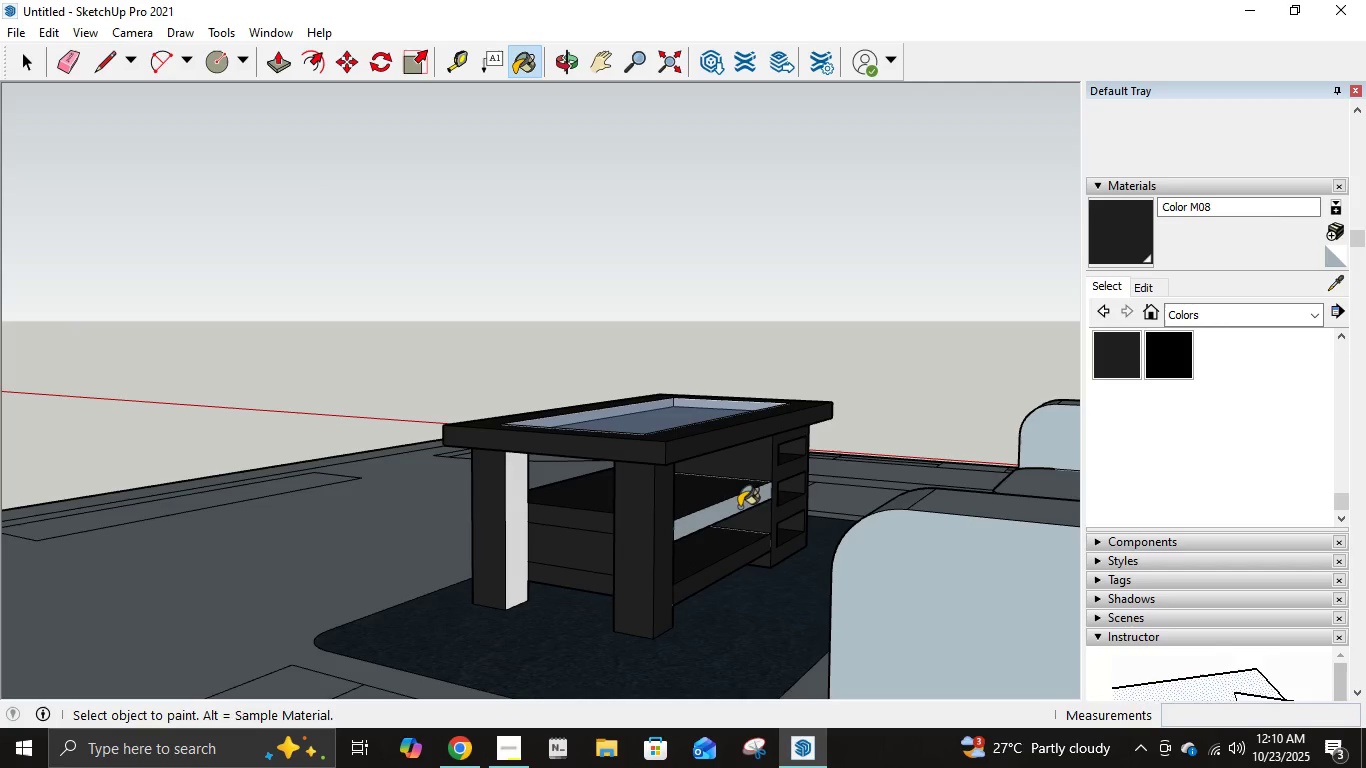 
left_click([738, 505])
 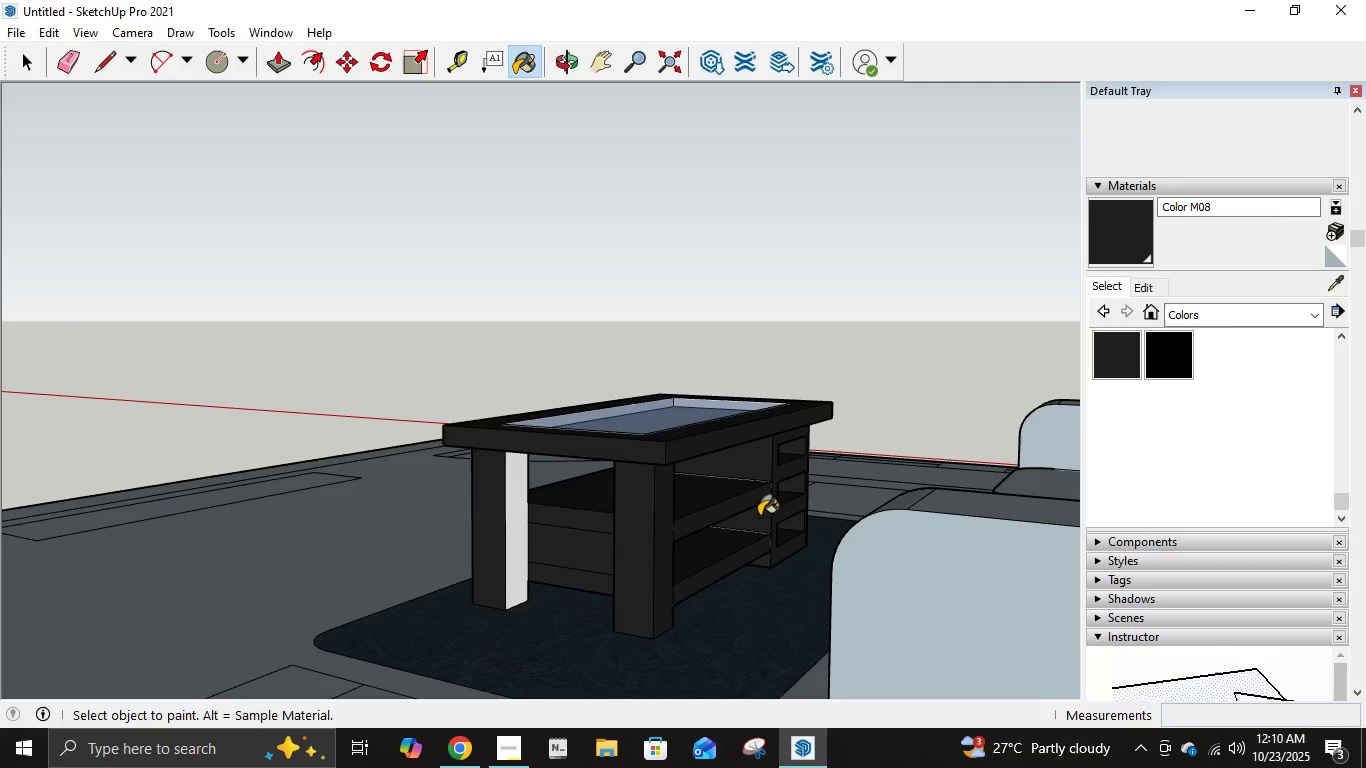 
left_click([761, 517])
 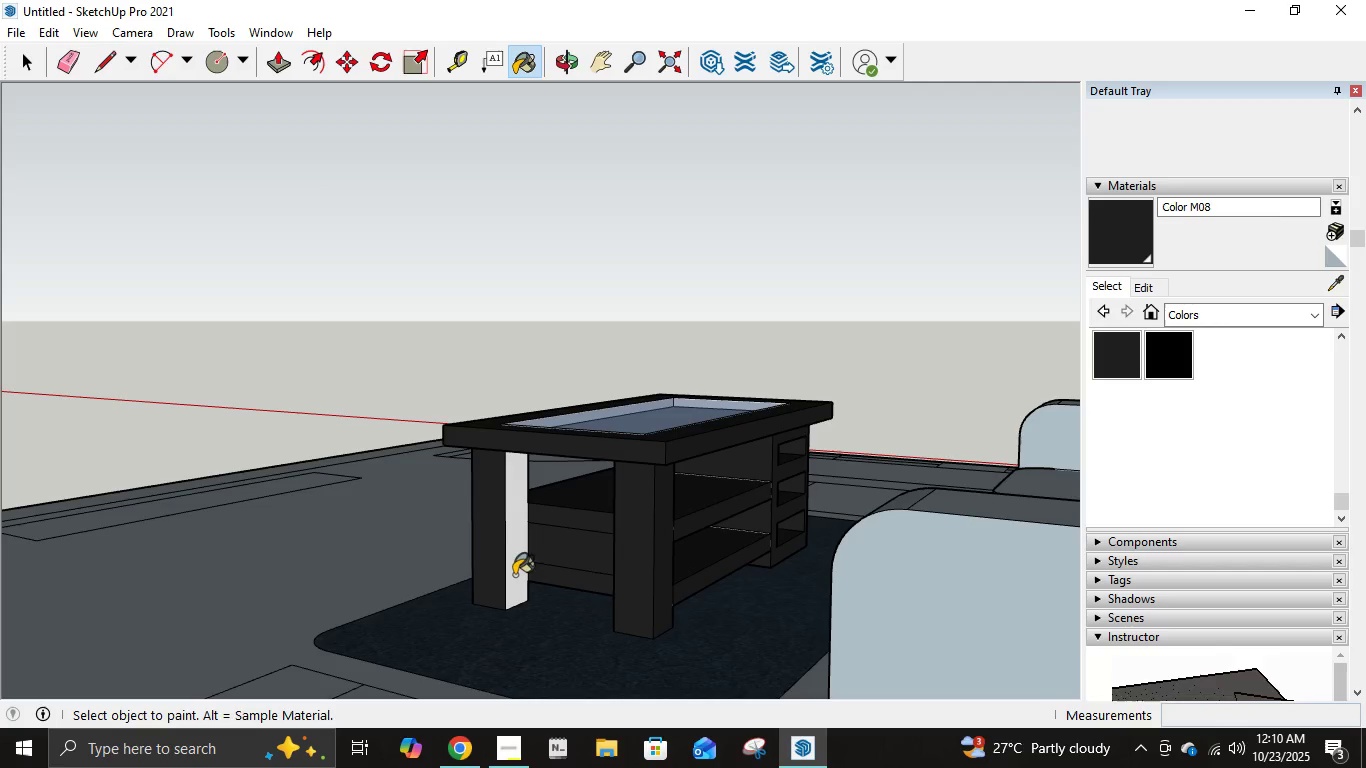 
left_click([518, 569])
 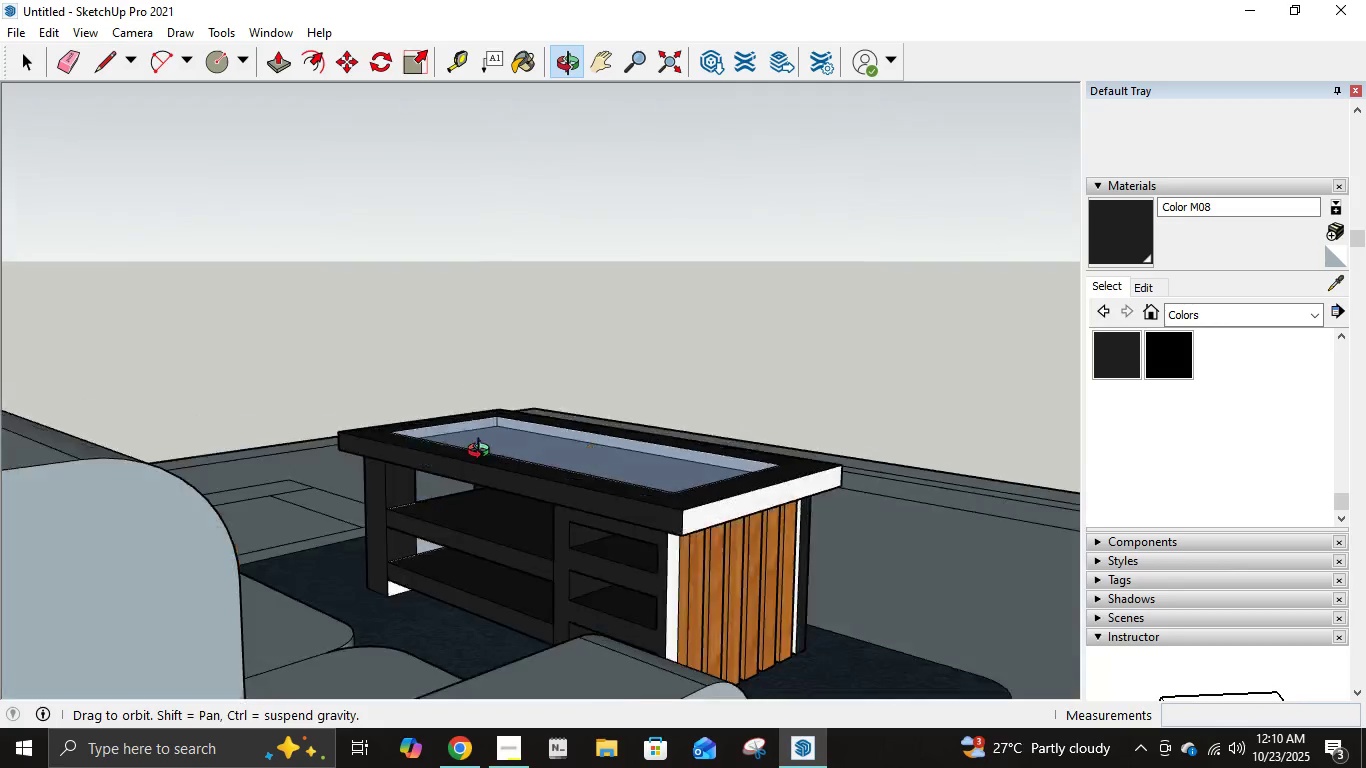 
wait(5.25)
 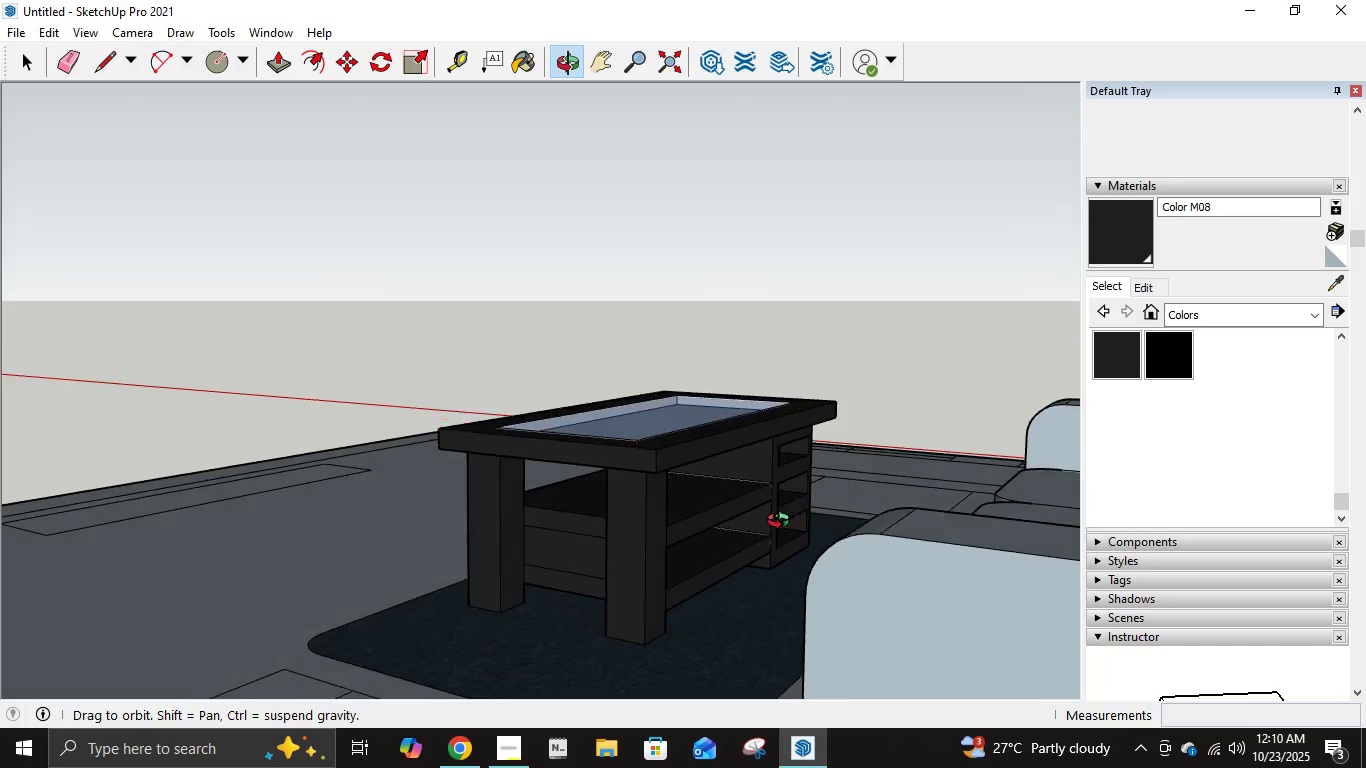 
left_click([657, 560])
 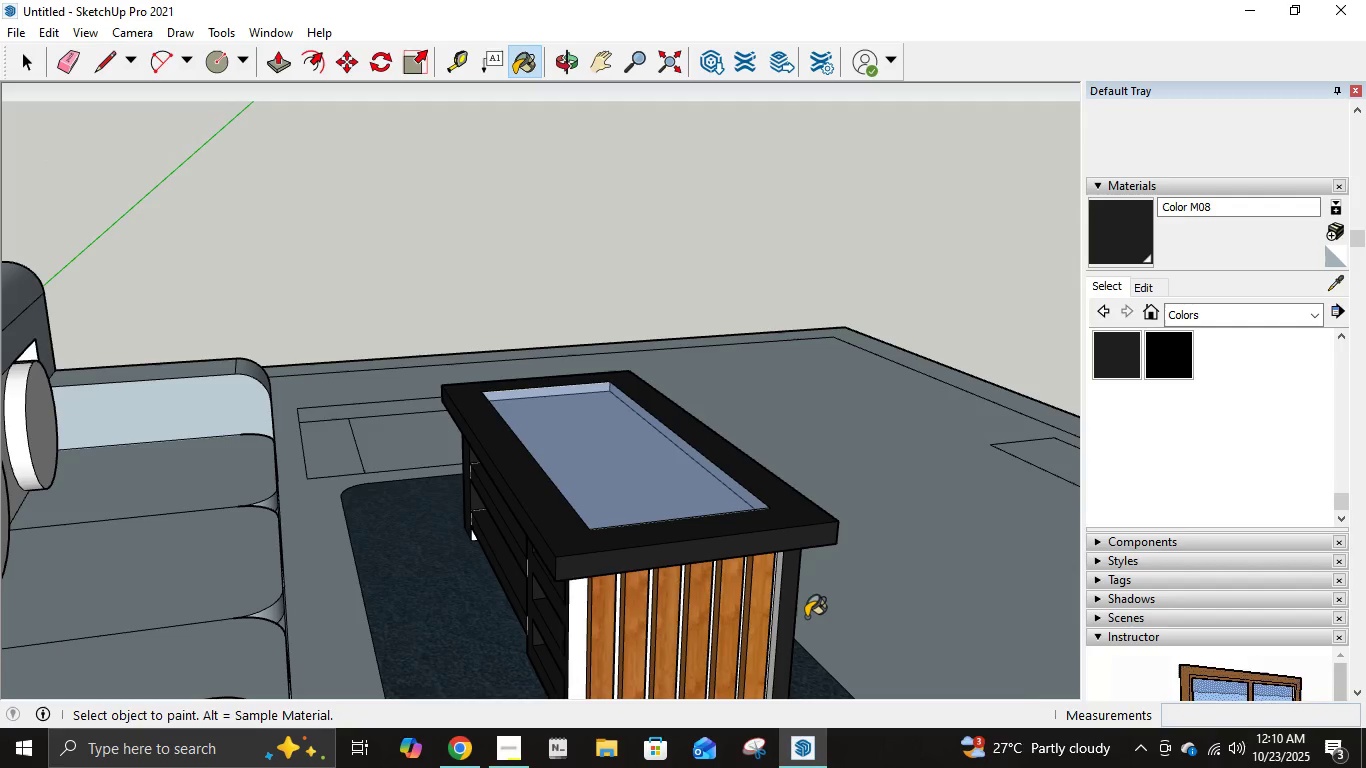 
left_click_drag(start_coordinate=[803, 619], to_coordinate=[813, 618])
 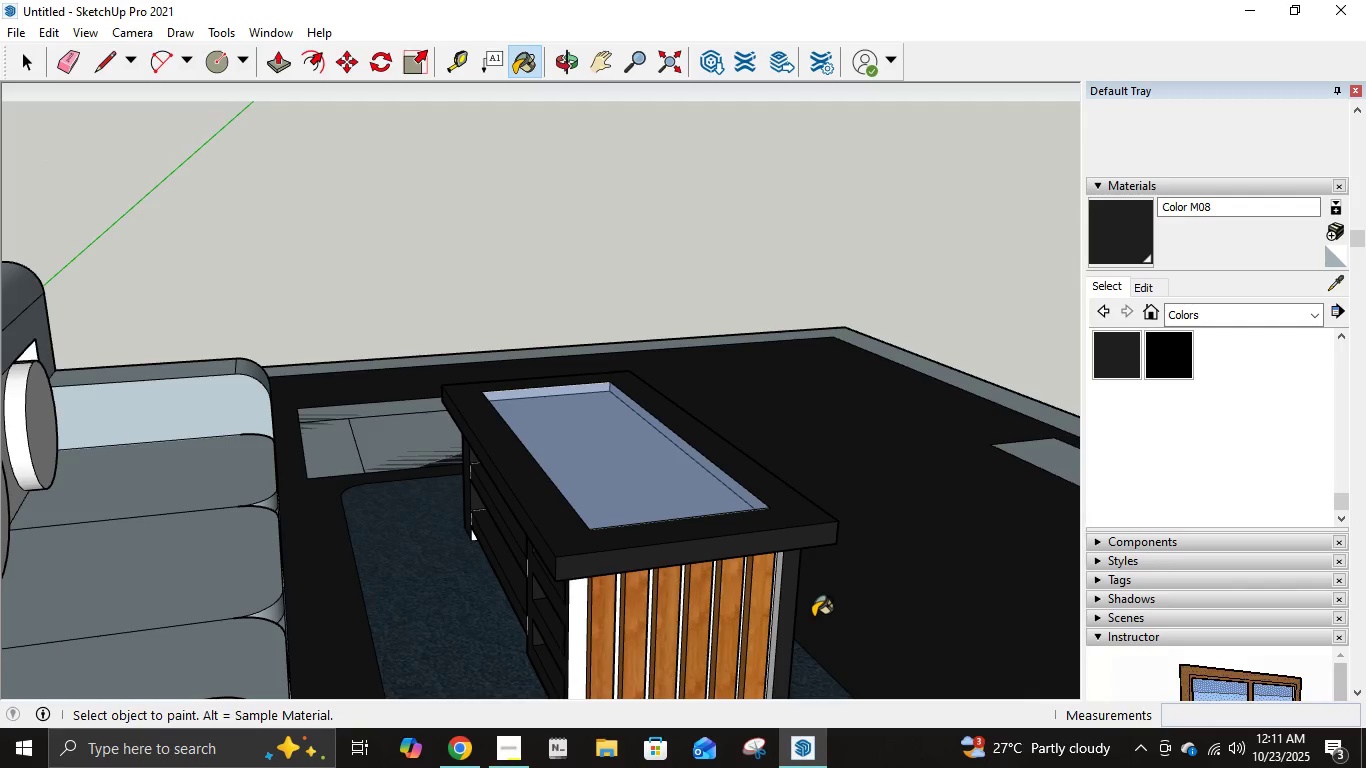 
key(Control+ControlLeft)
 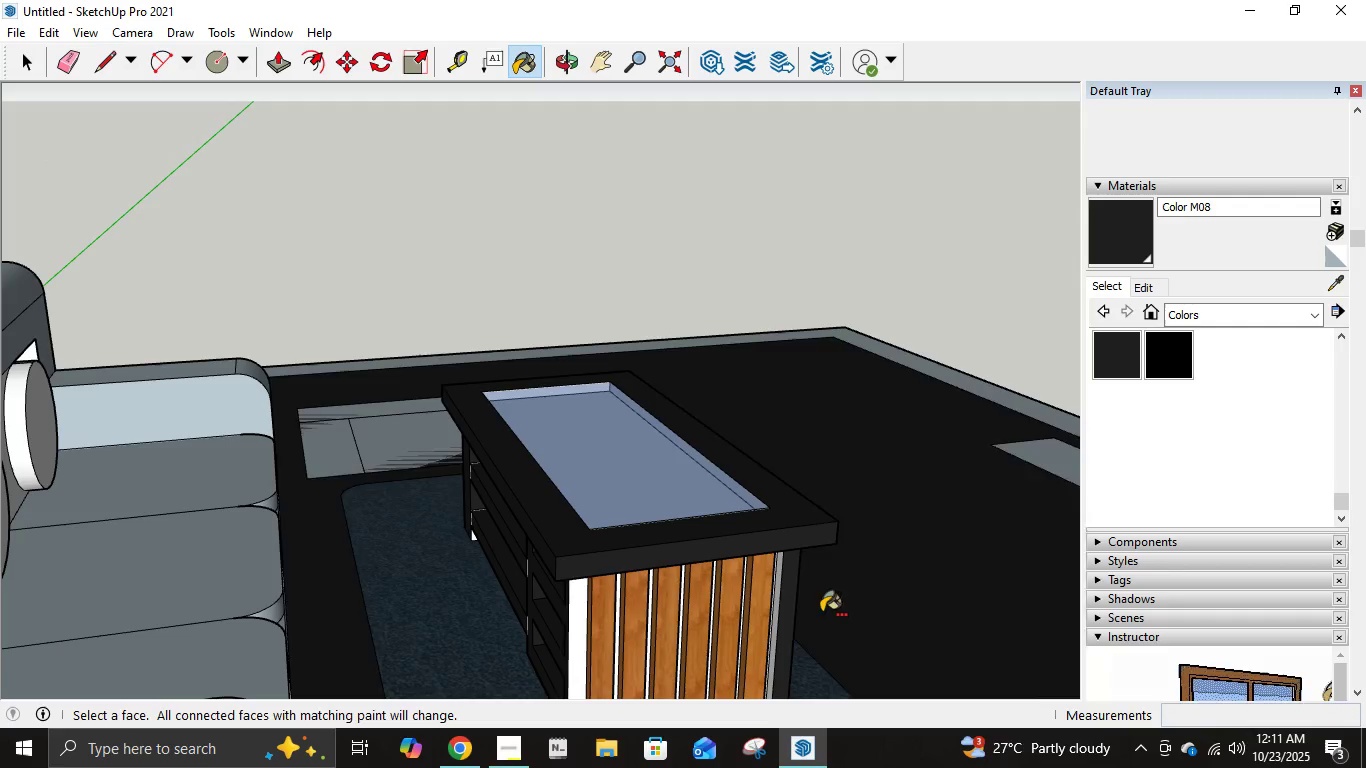 
key(Control+Z)
 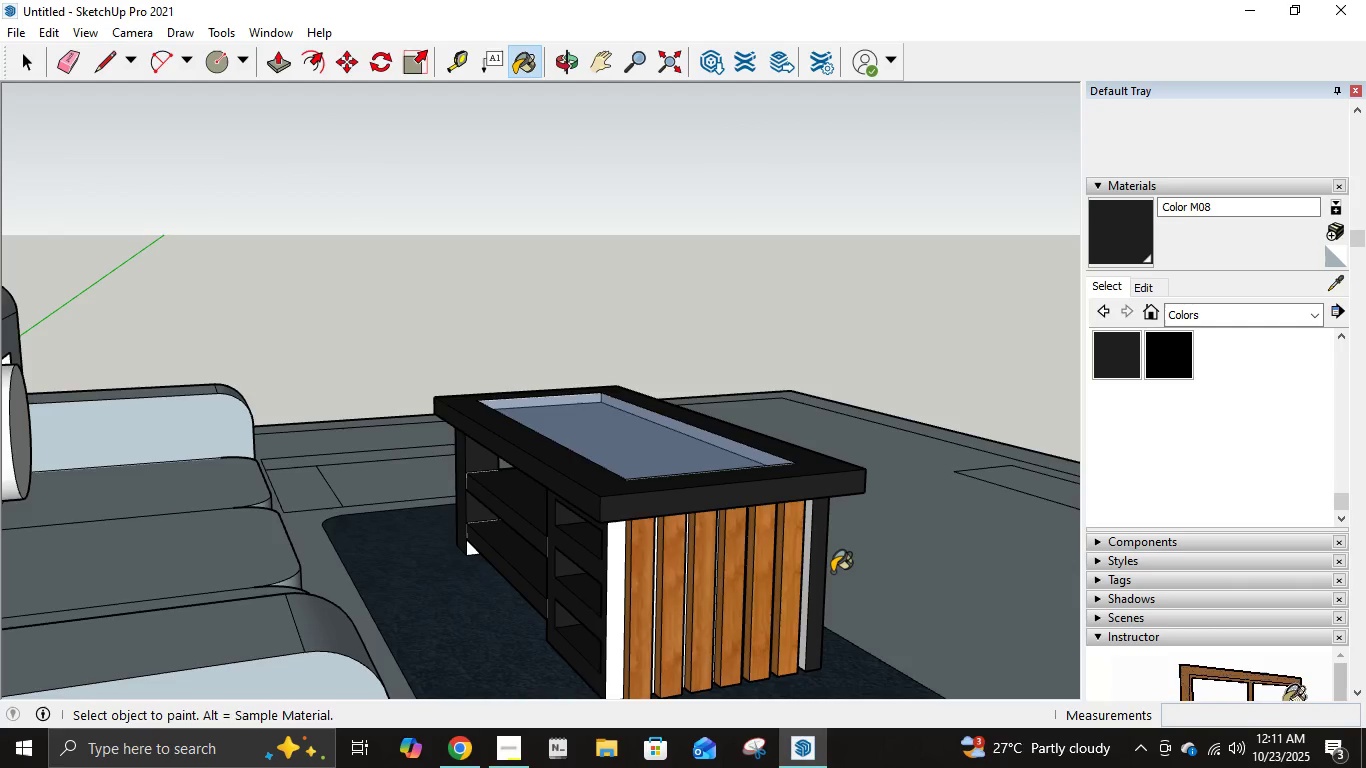 
scroll: coordinate [833, 572], scroll_direction: up, amount: 5.0
 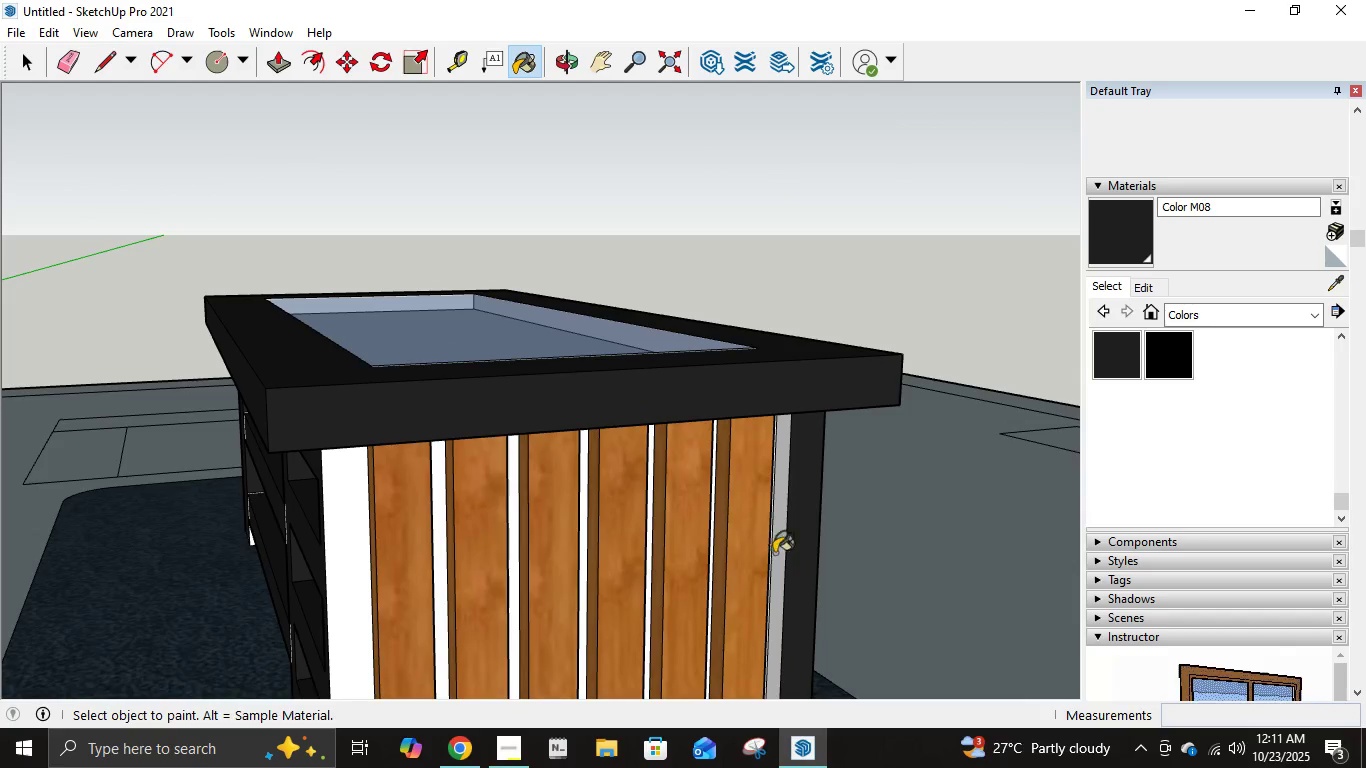 
left_click([776, 552])
 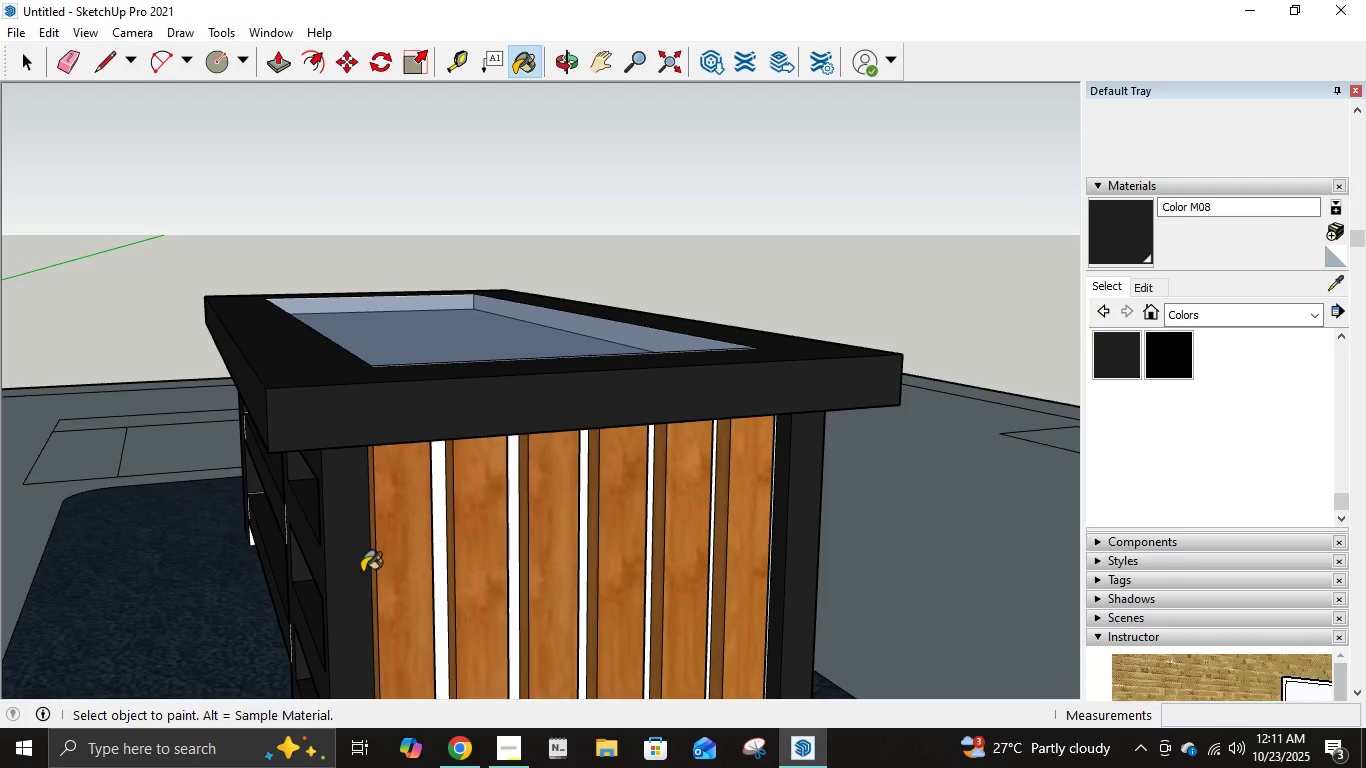 
left_click([439, 531])
 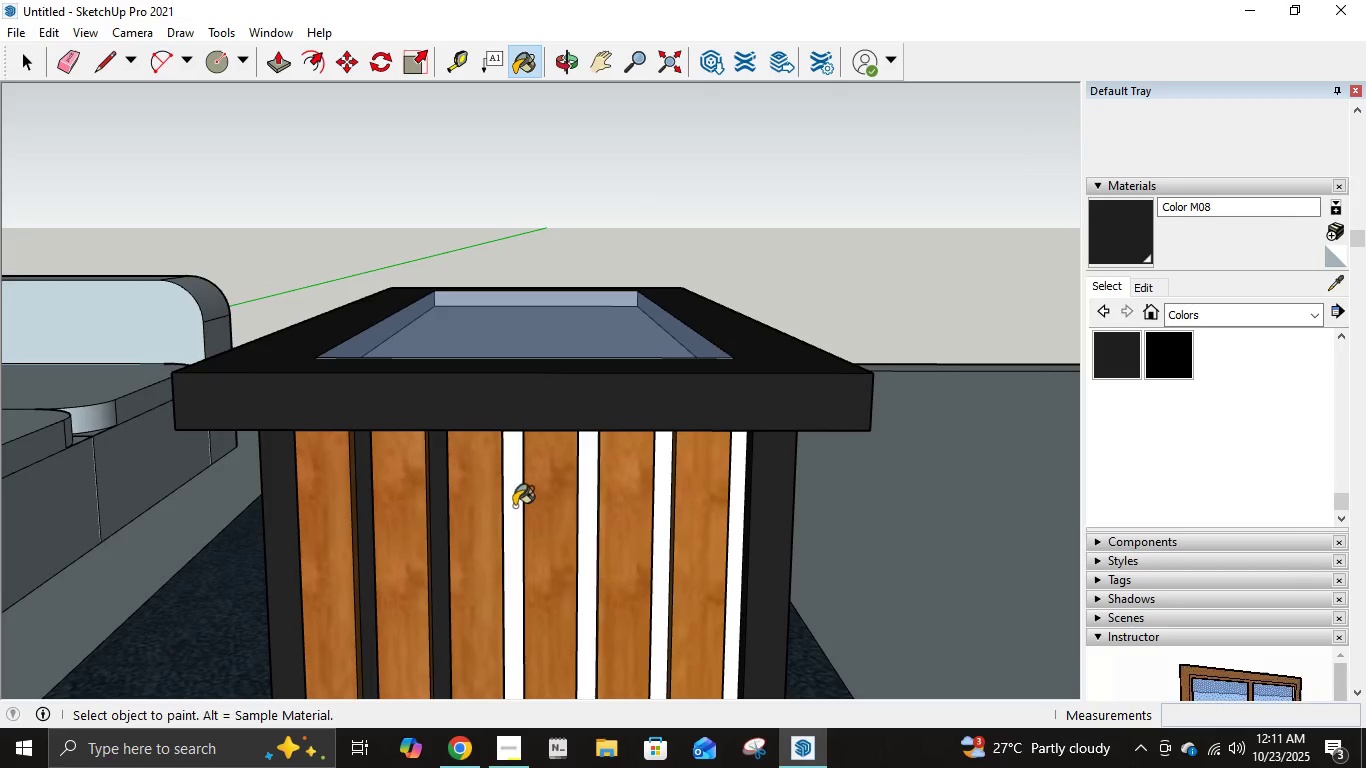 
left_click([587, 496])
 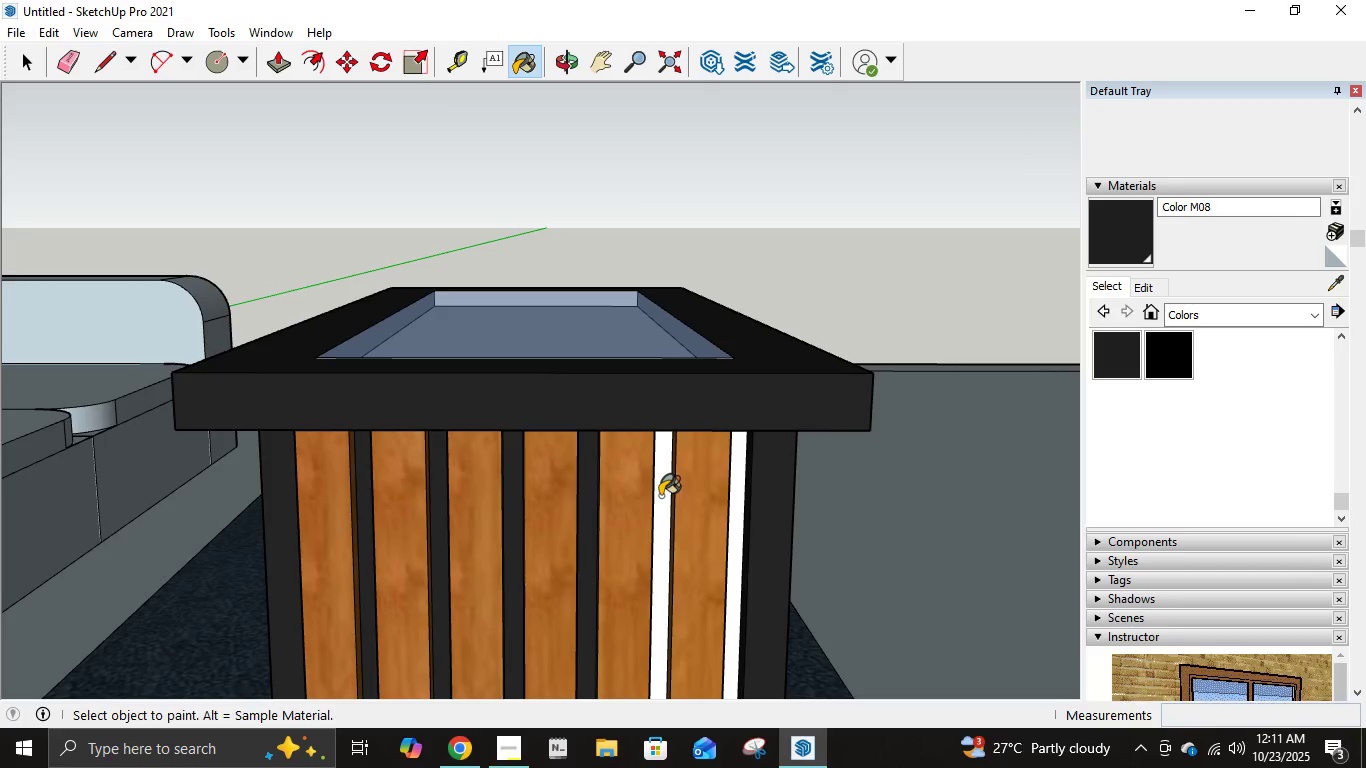 
left_click([660, 496])
 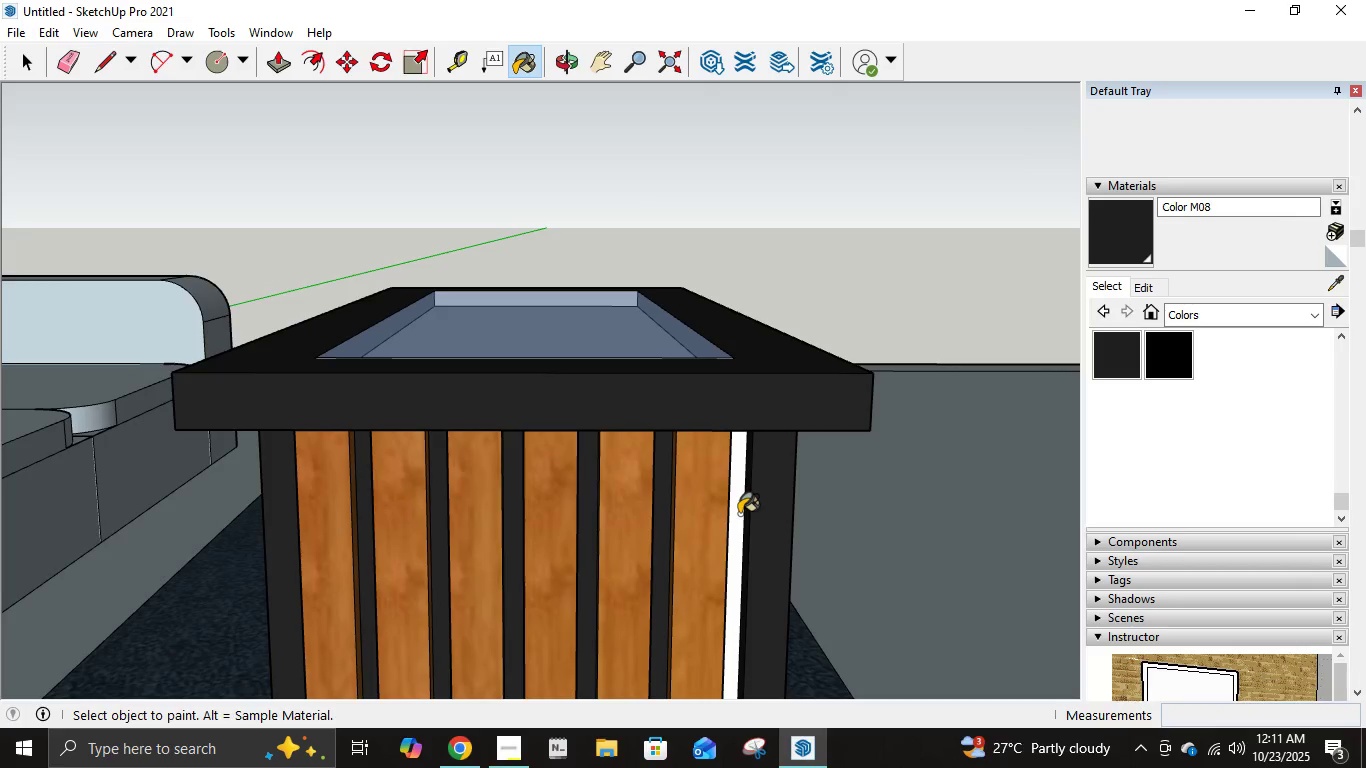 
left_click([738, 514])
 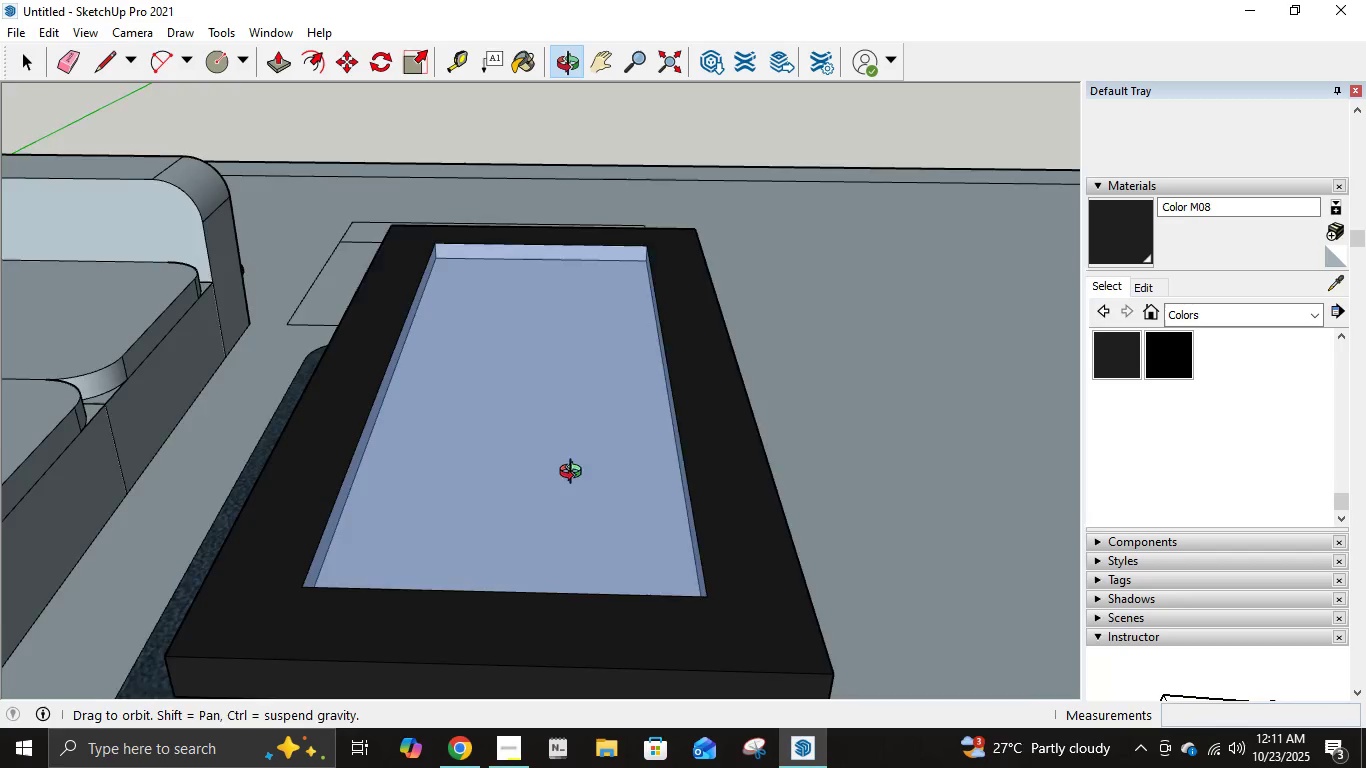 
scroll: coordinate [579, 412], scroll_direction: up, amount: 66.0
 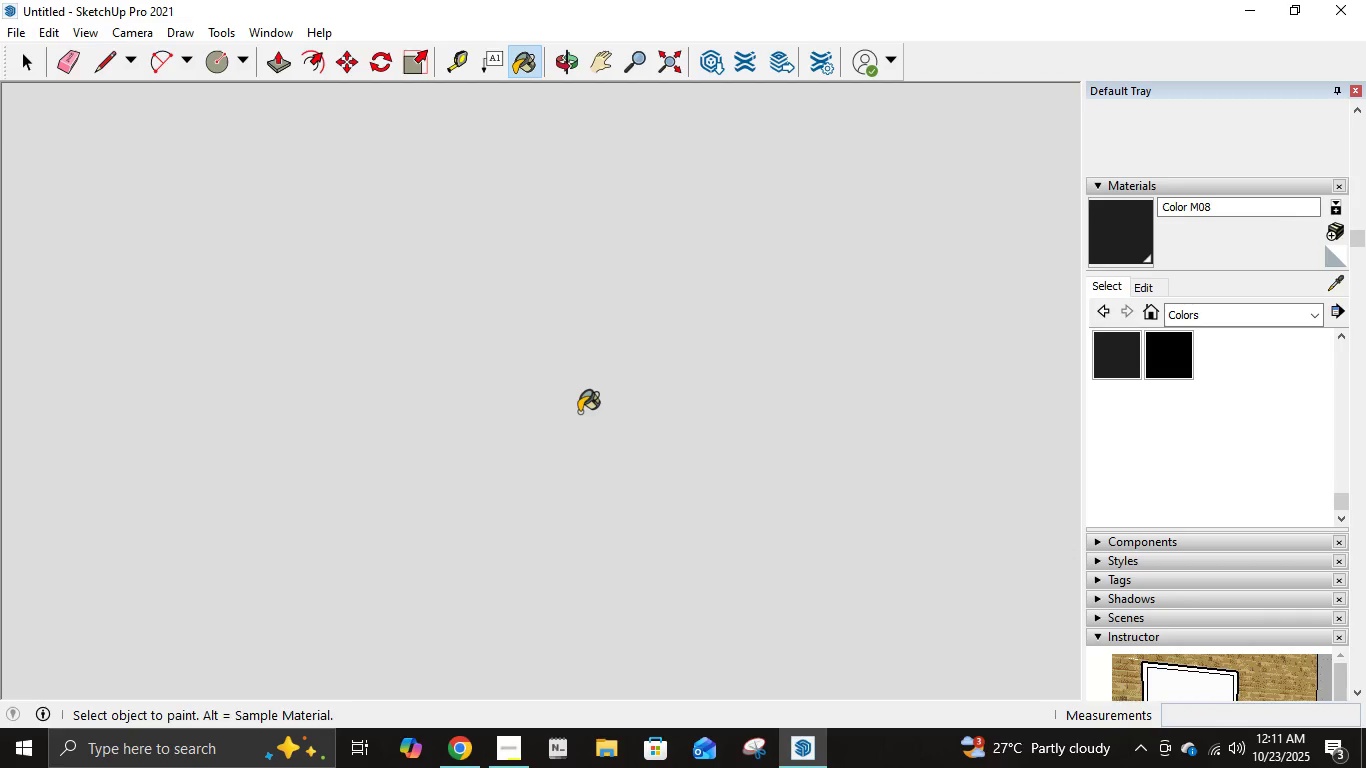 
left_click([579, 412])
 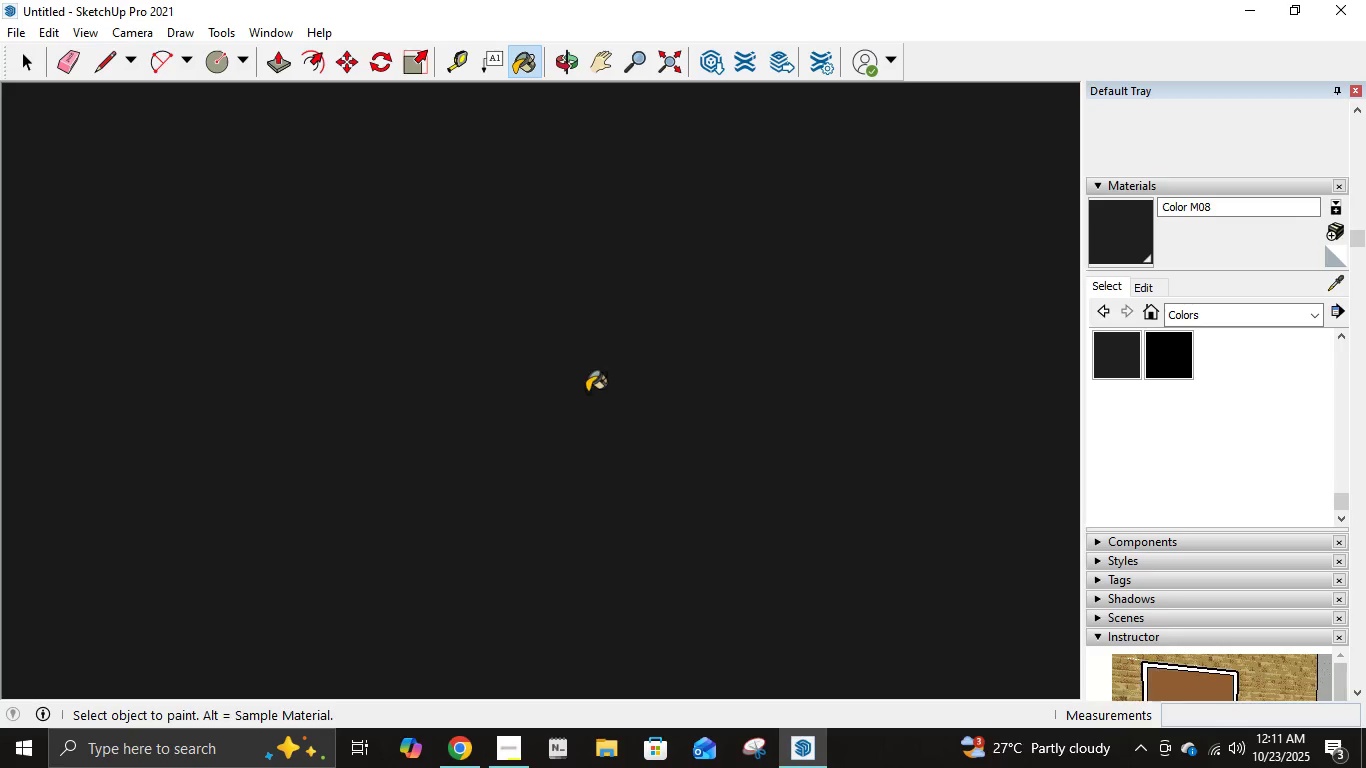 
scroll: coordinate [598, 392], scroll_direction: down, amount: 64.0
 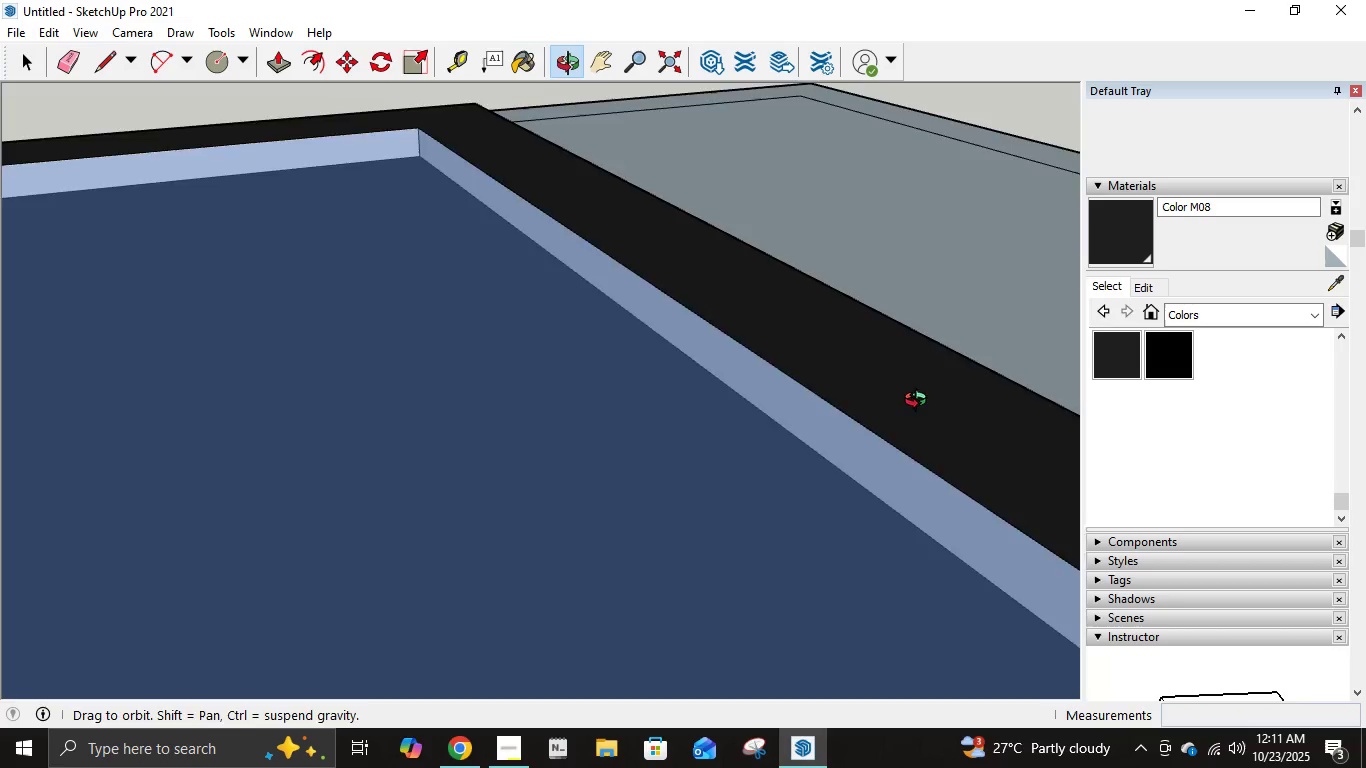 
scroll: coordinate [896, 437], scroll_direction: up, amount: 54.0
 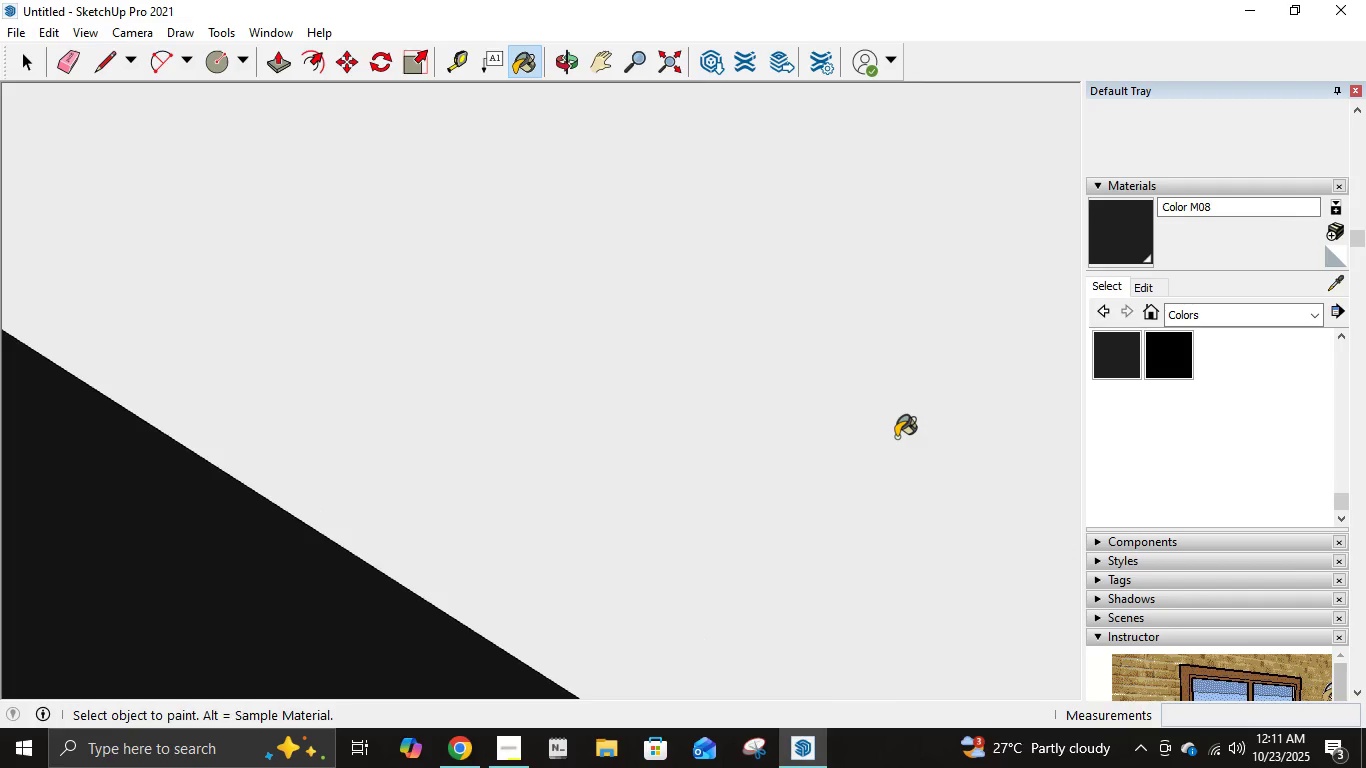 
left_click([896, 437])
 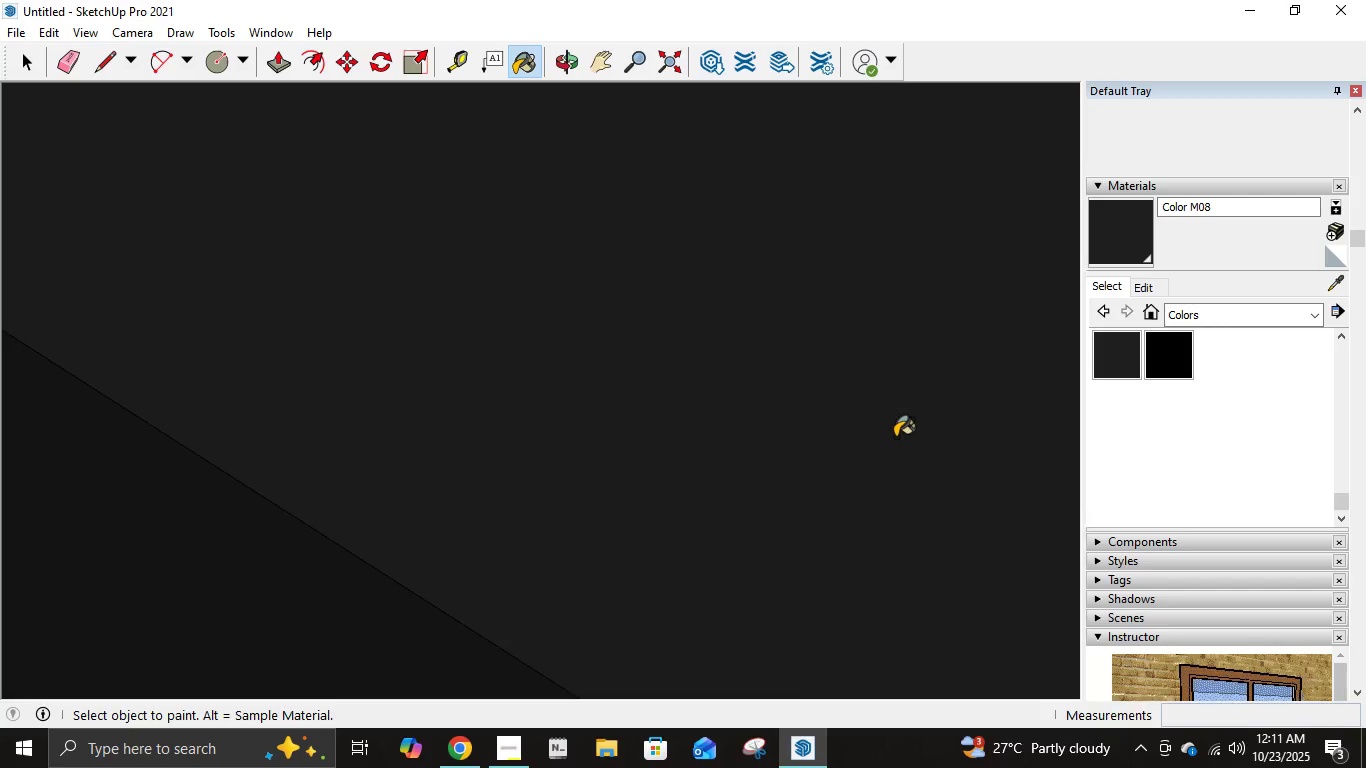 
scroll: coordinate [513, 372], scroll_direction: down, amount: 73.0
 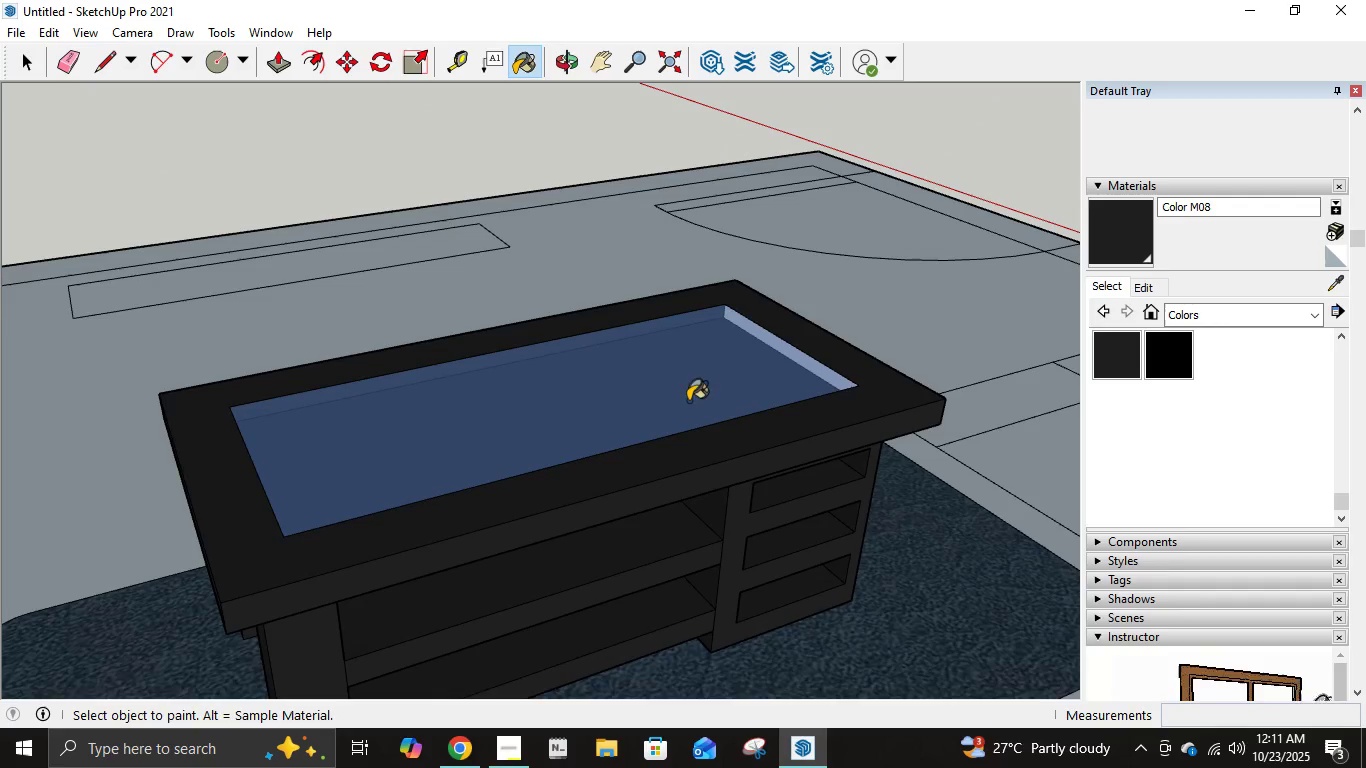 
scroll: coordinate [814, 339], scroll_direction: up, amount: 59.0
 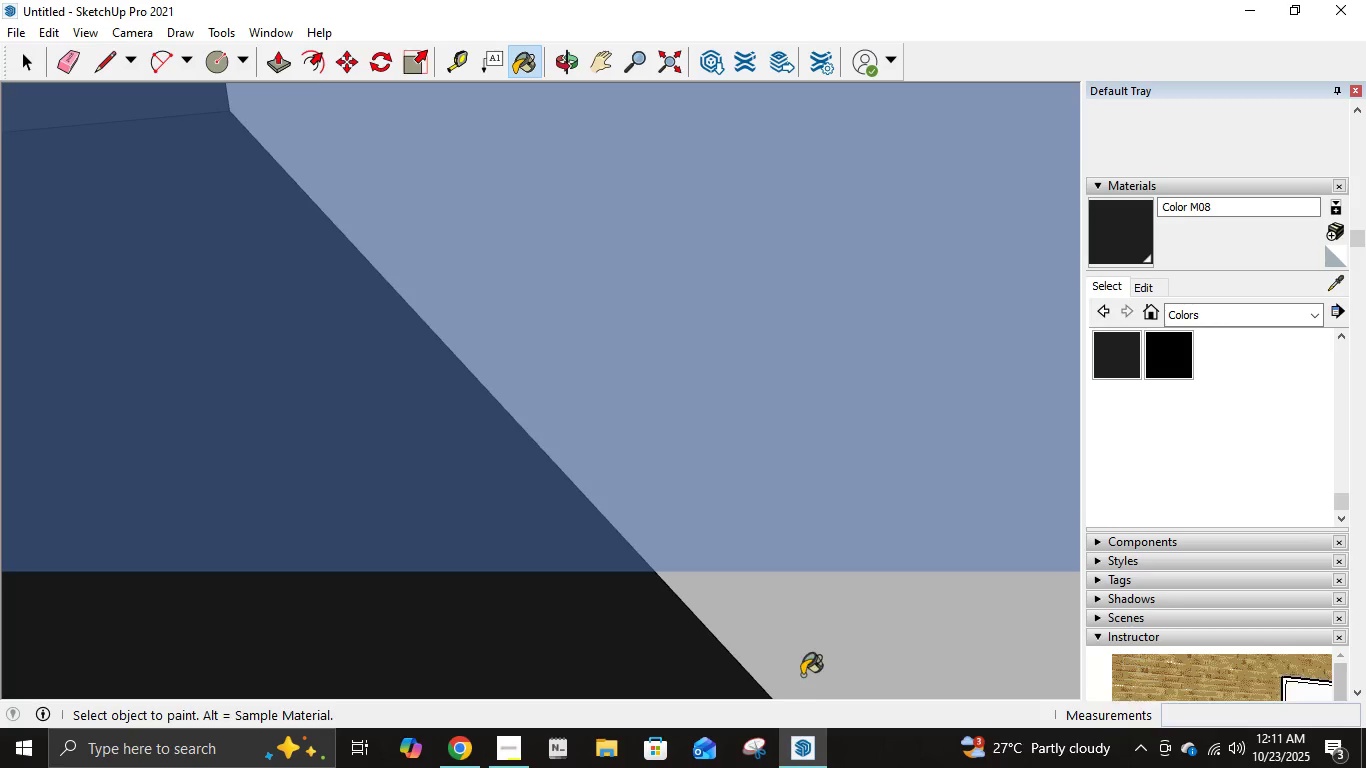 
left_click([809, 657])
 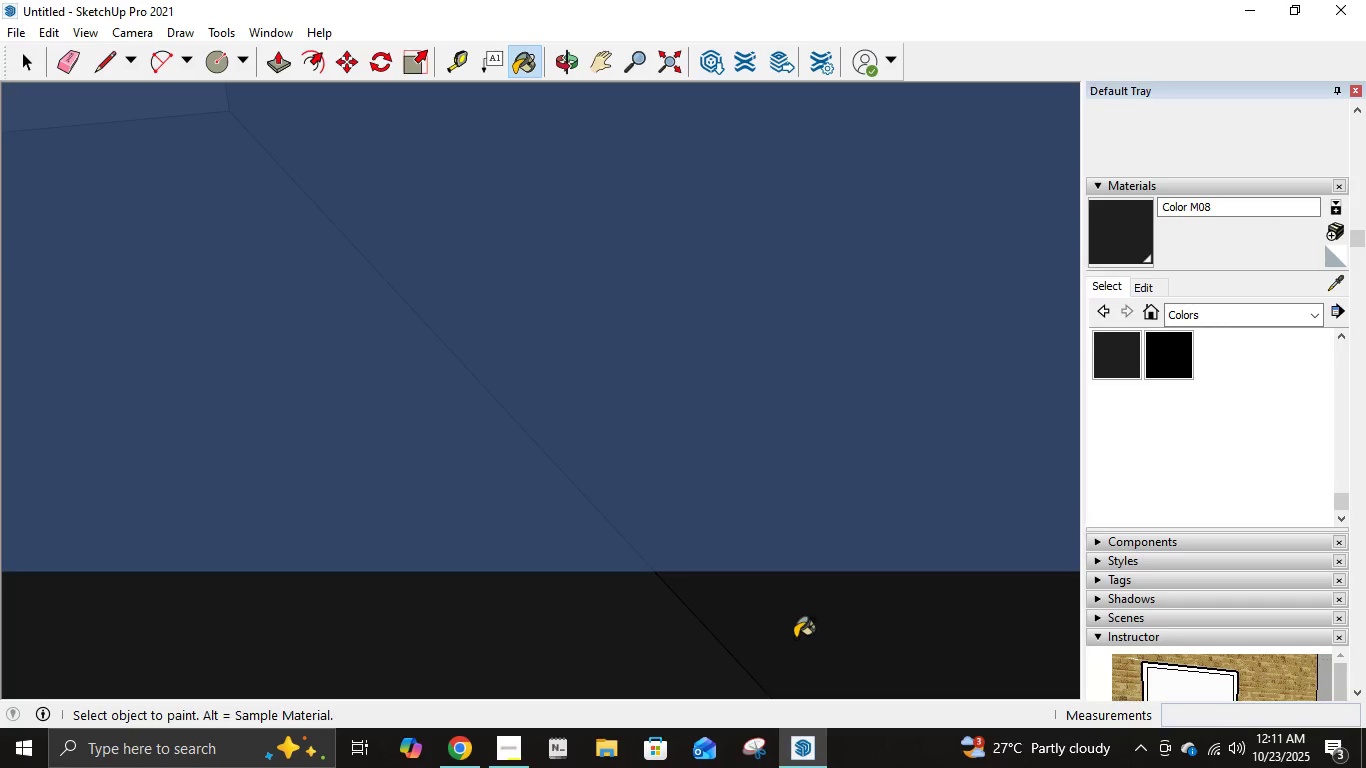 
scroll: coordinate [718, 459], scroll_direction: down, amount: 63.0
 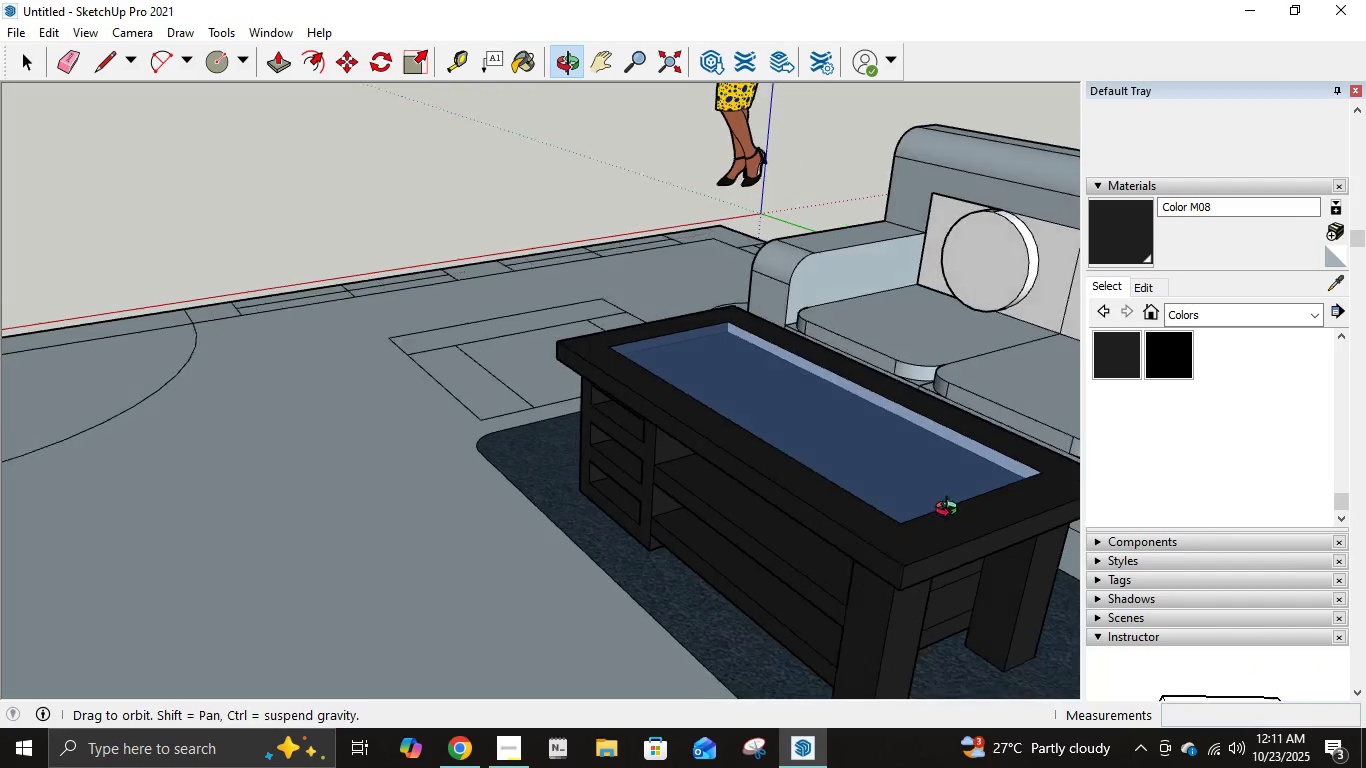 
scroll: coordinate [1029, 452], scroll_direction: up, amount: 61.0
 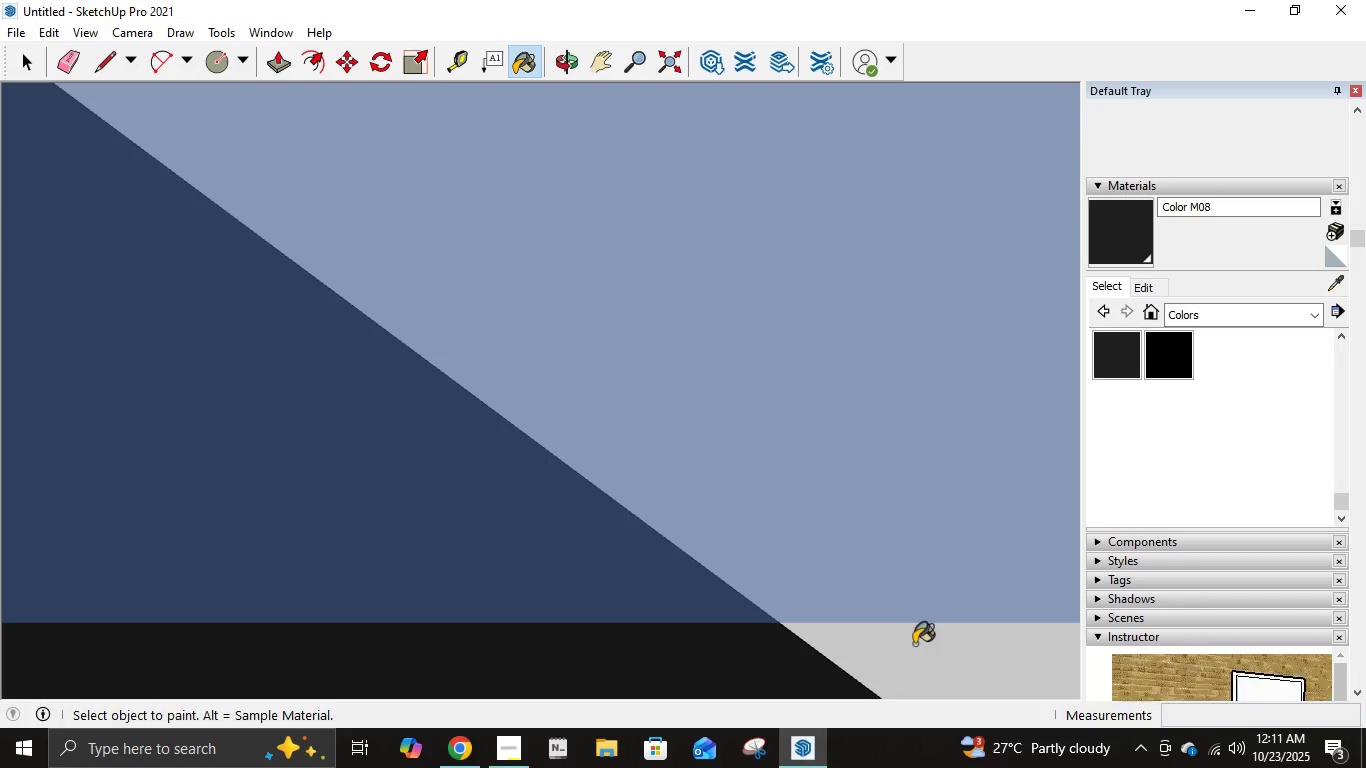 
left_click([917, 654])
 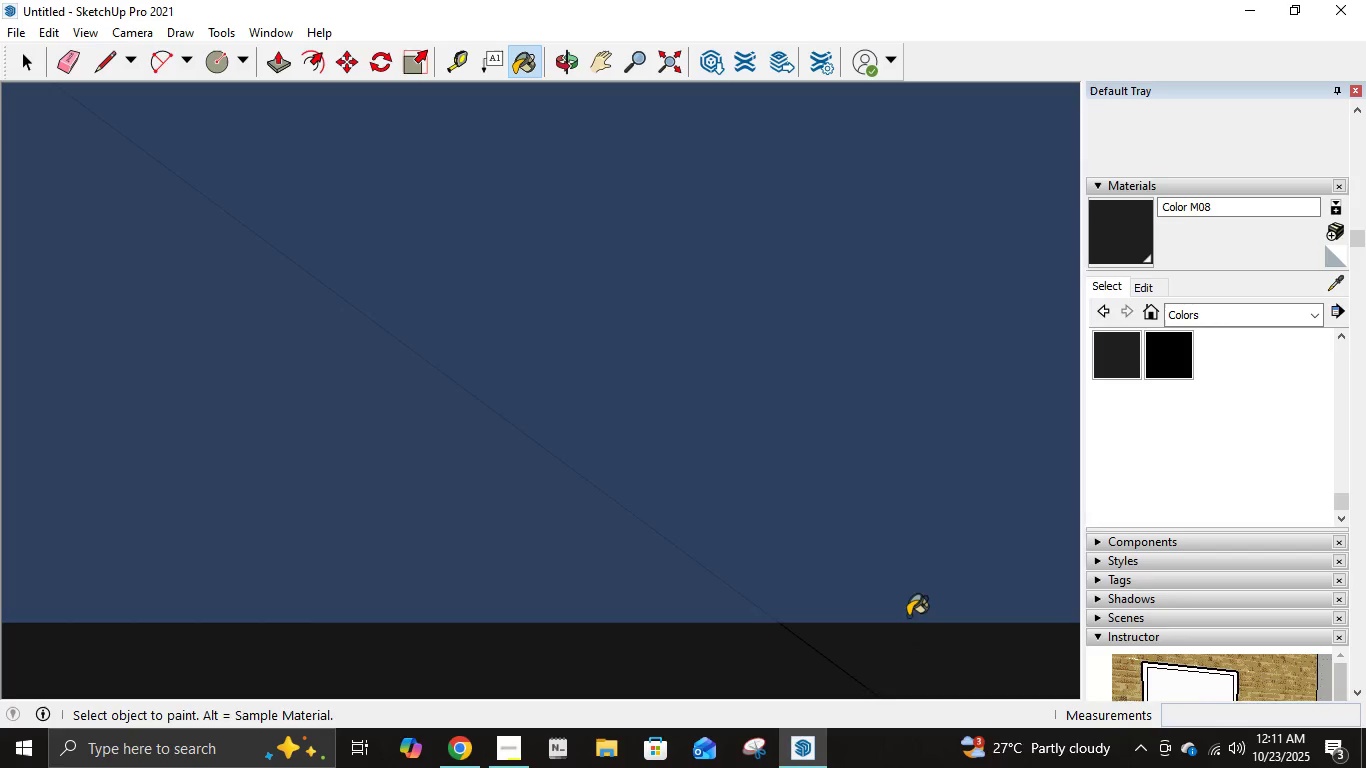 
scroll: coordinate [845, 497], scroll_direction: down, amount: 58.0
 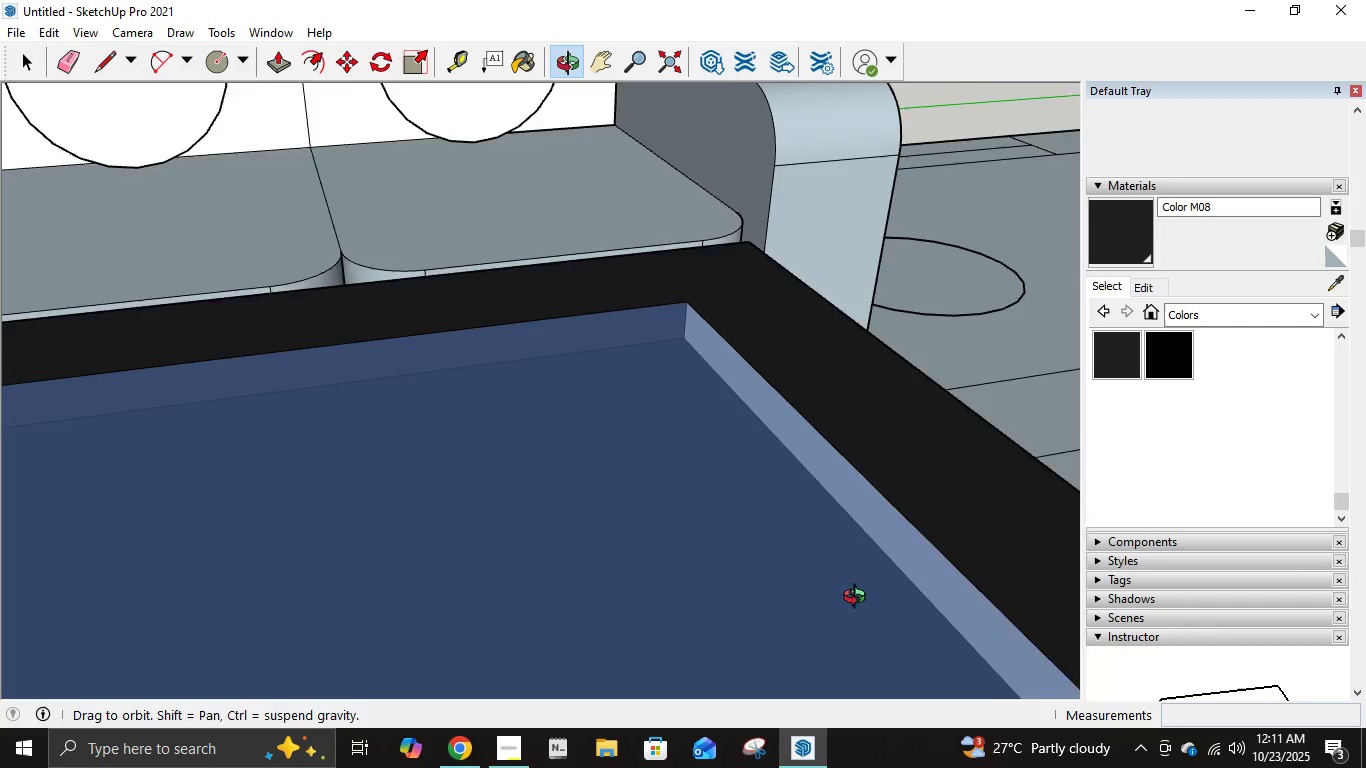 
scroll: coordinate [932, 514], scroll_direction: up, amount: 51.0
 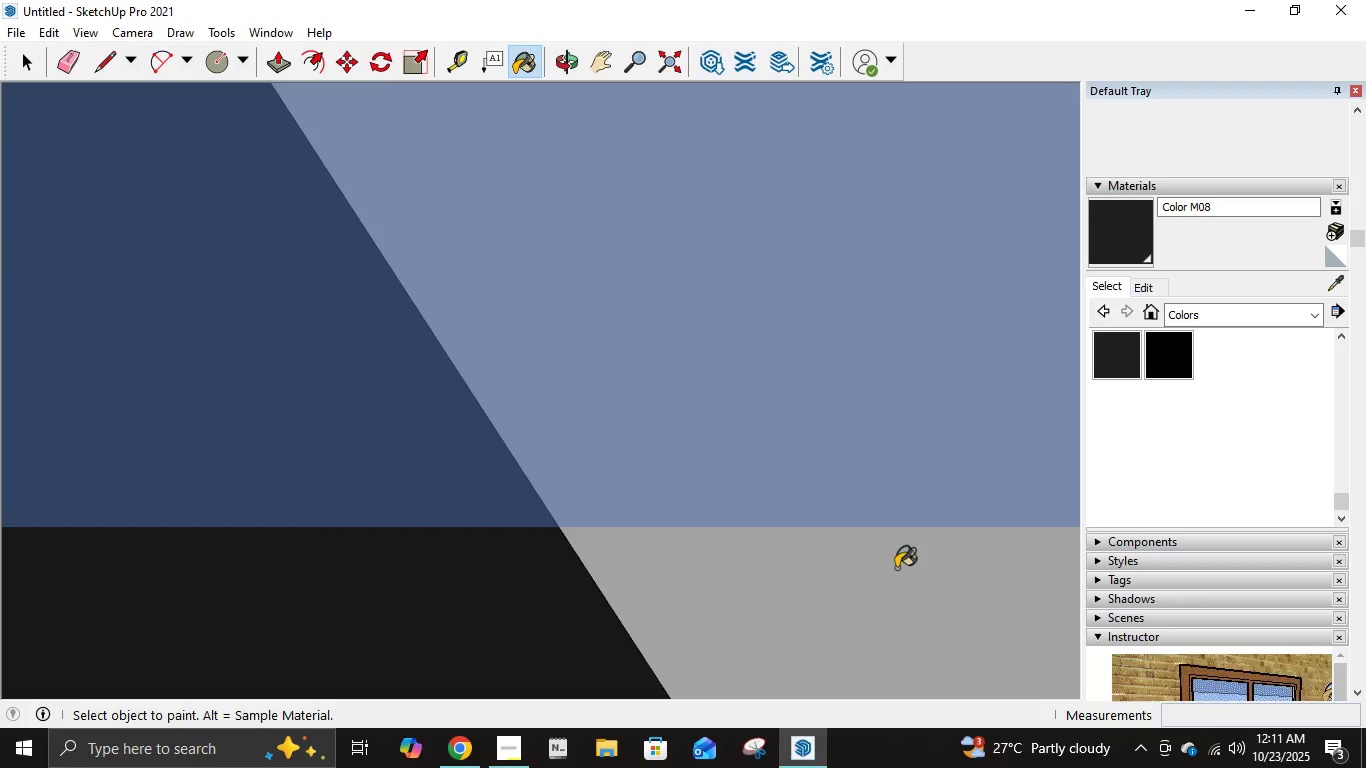 
left_click([898, 570])
 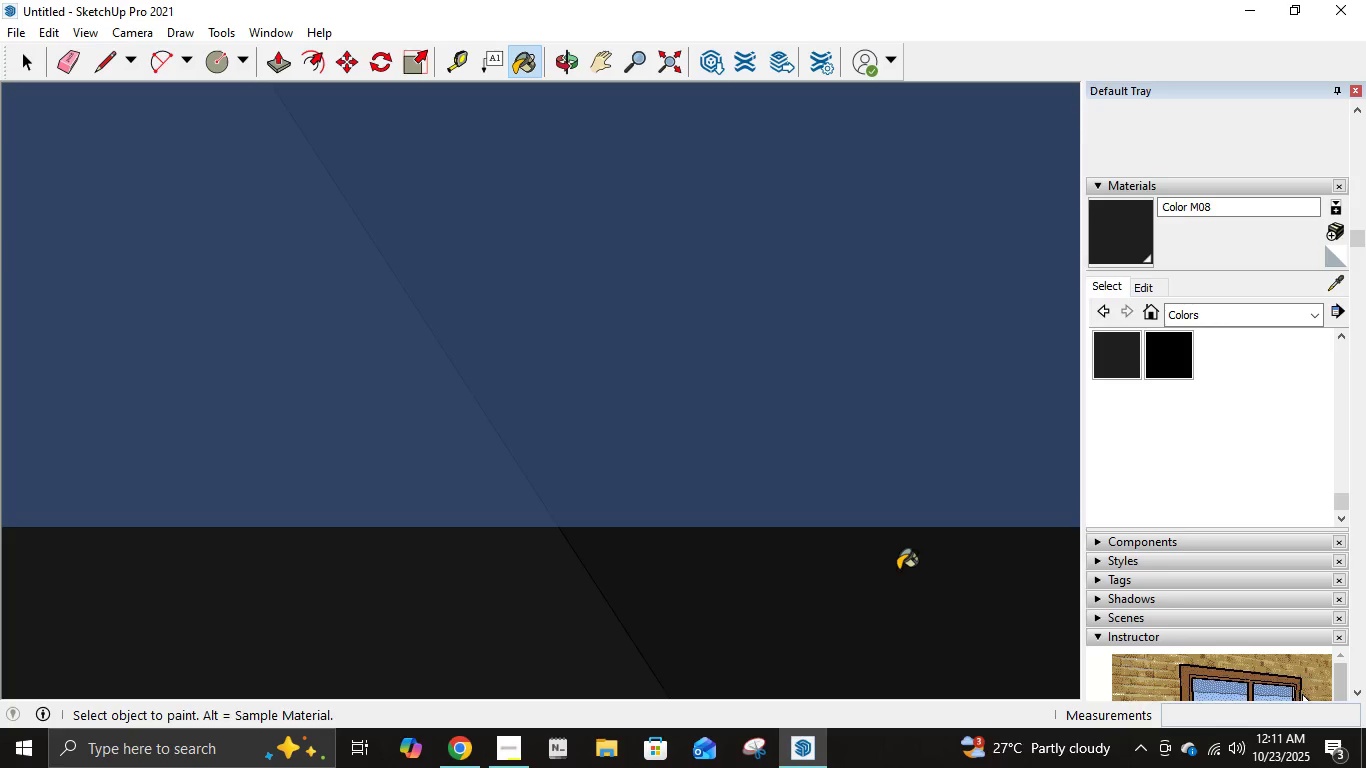 
scroll: coordinate [921, 579], scroll_direction: down, amount: 76.0
 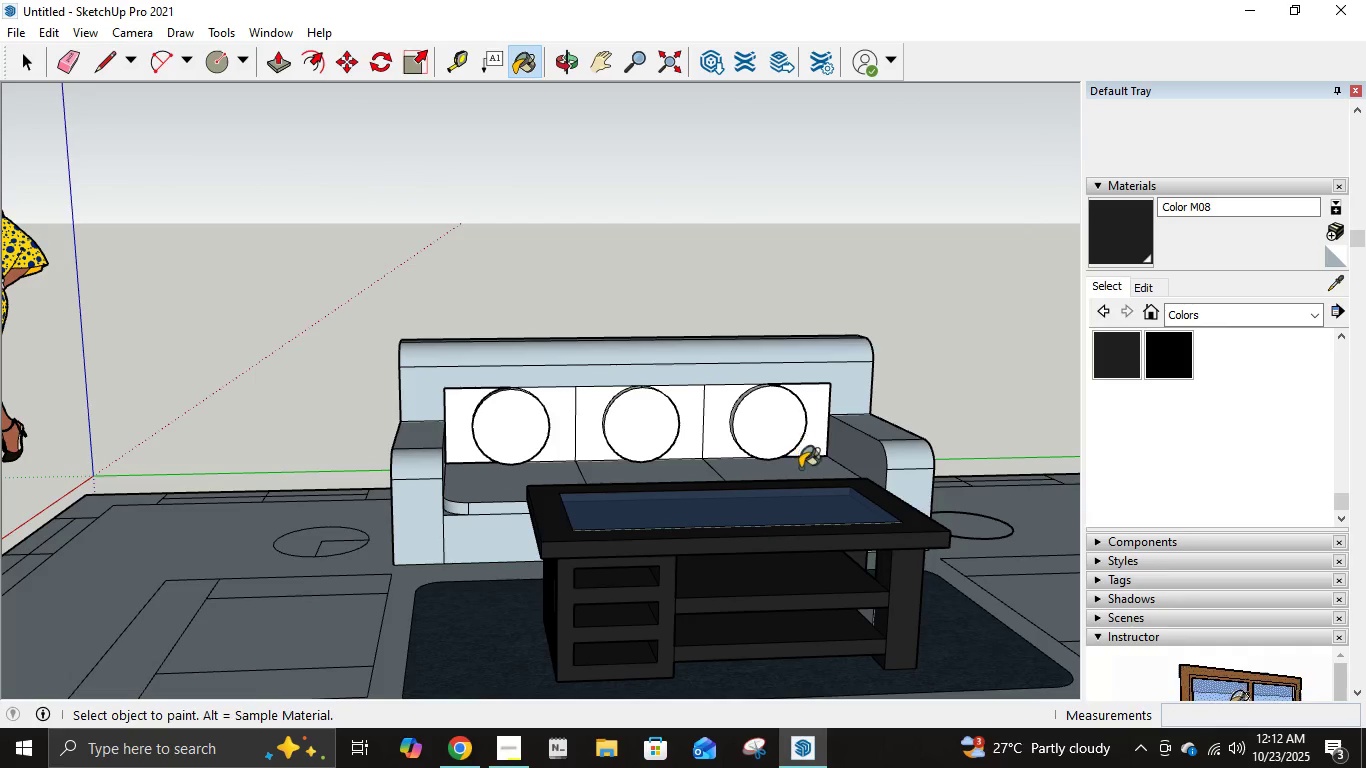 
wait(11.49)
 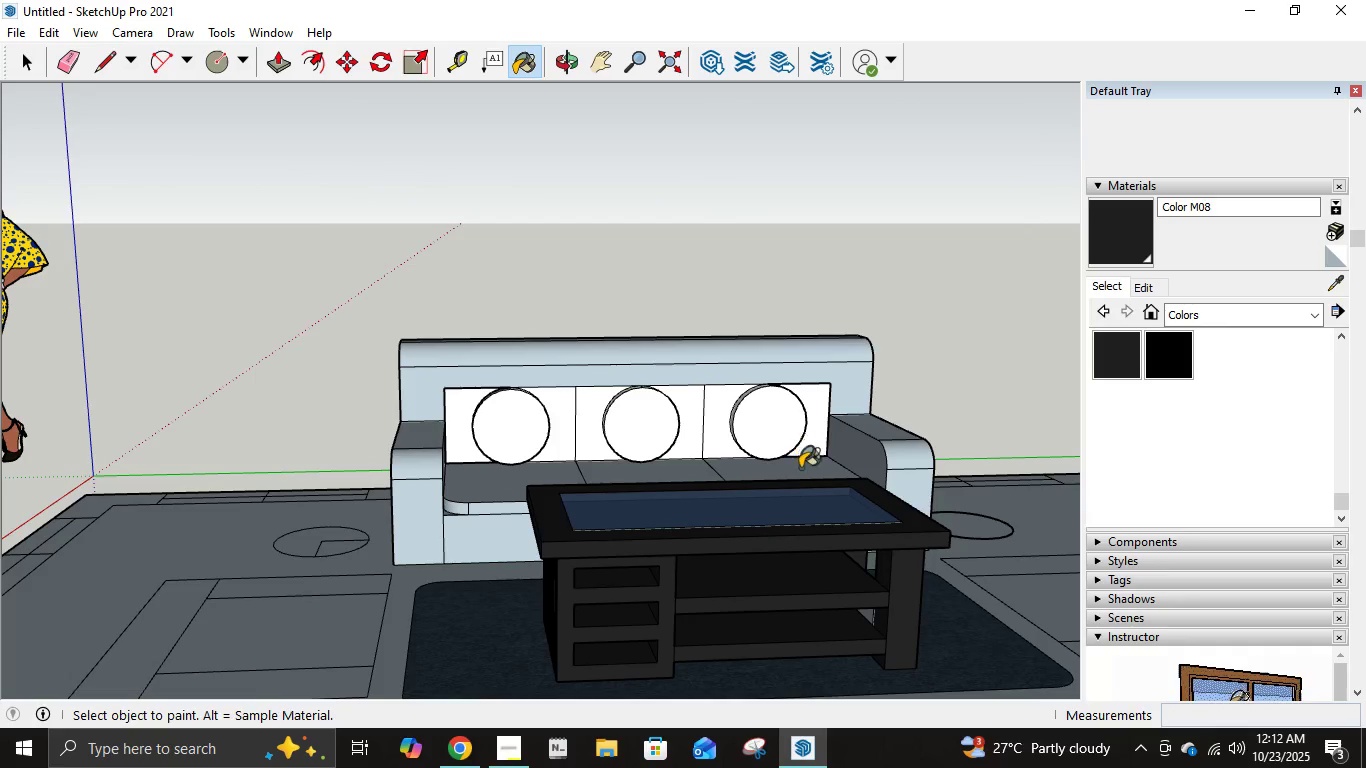 
left_click([1314, 320])
 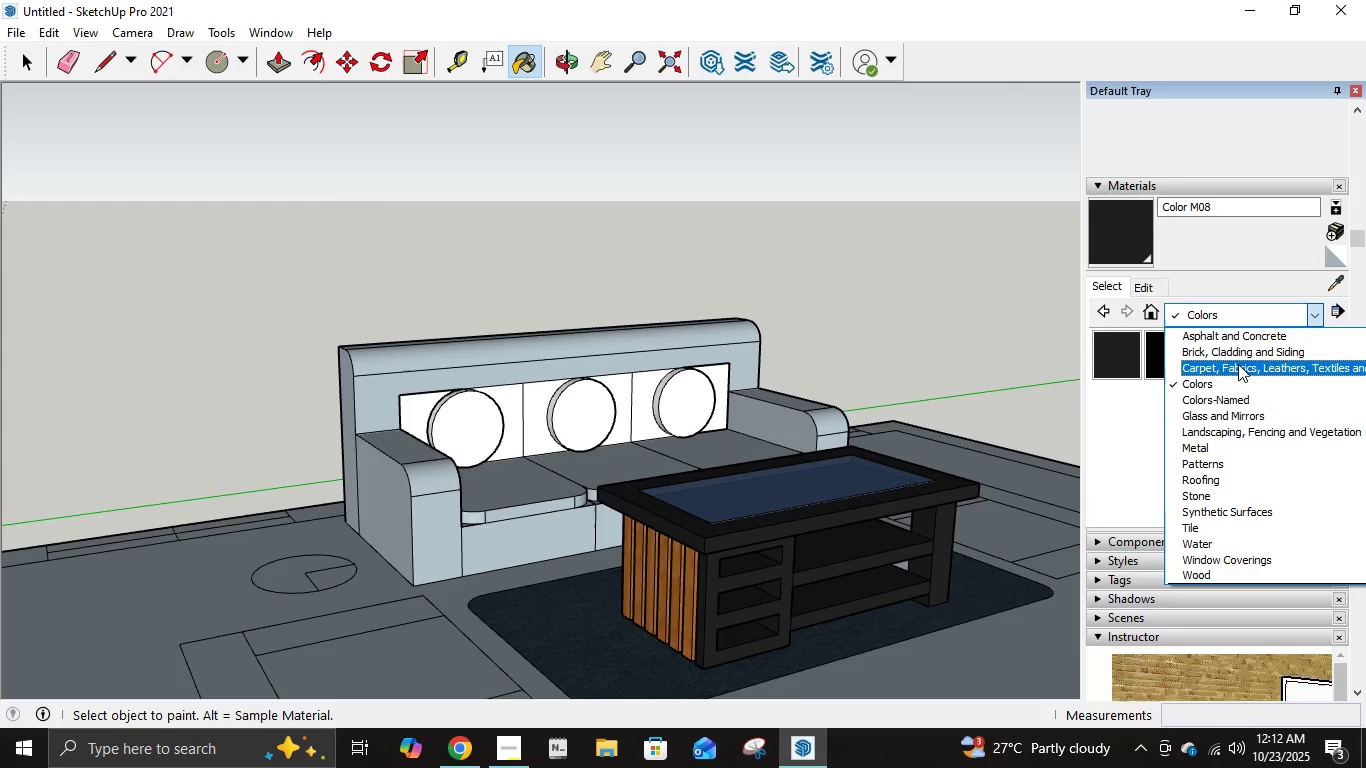 
left_click([1238, 364])
 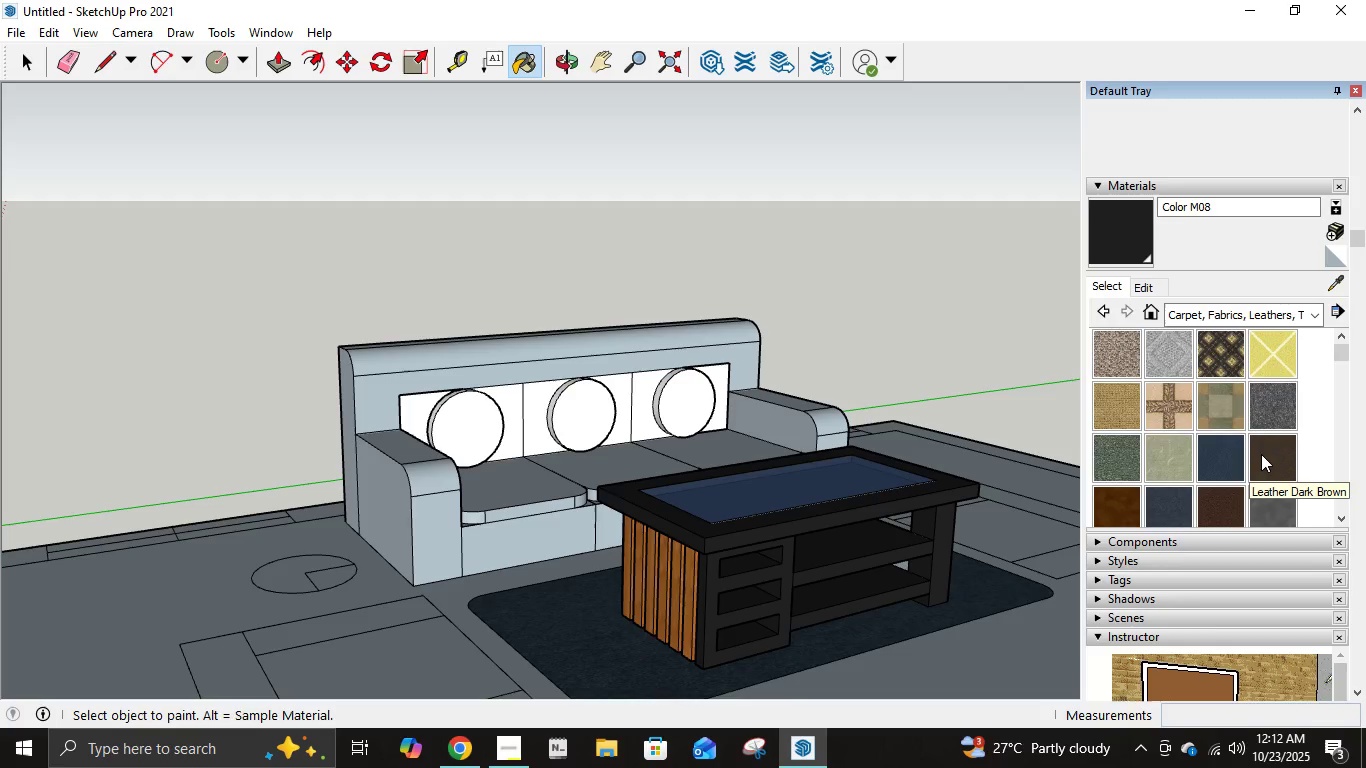 
left_click([1256, 456])
 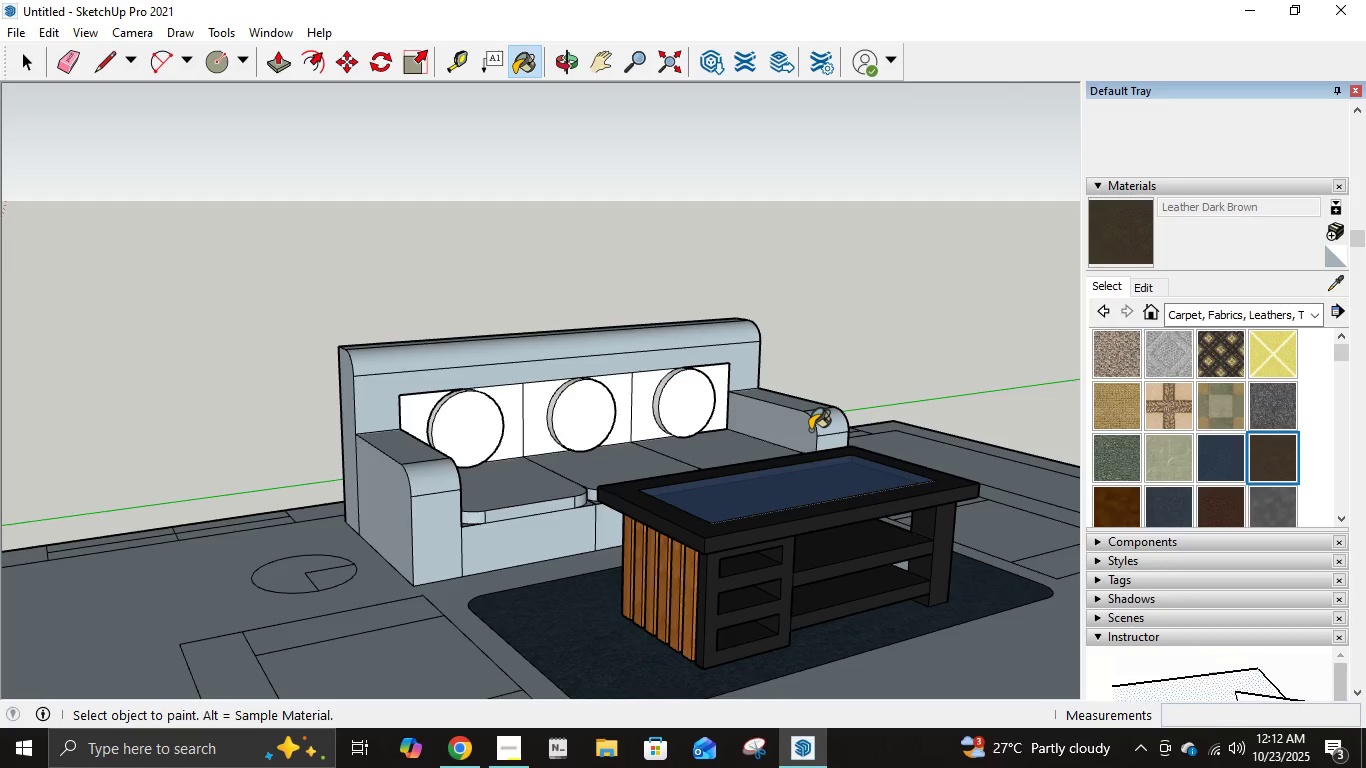 
left_click([810, 430])
 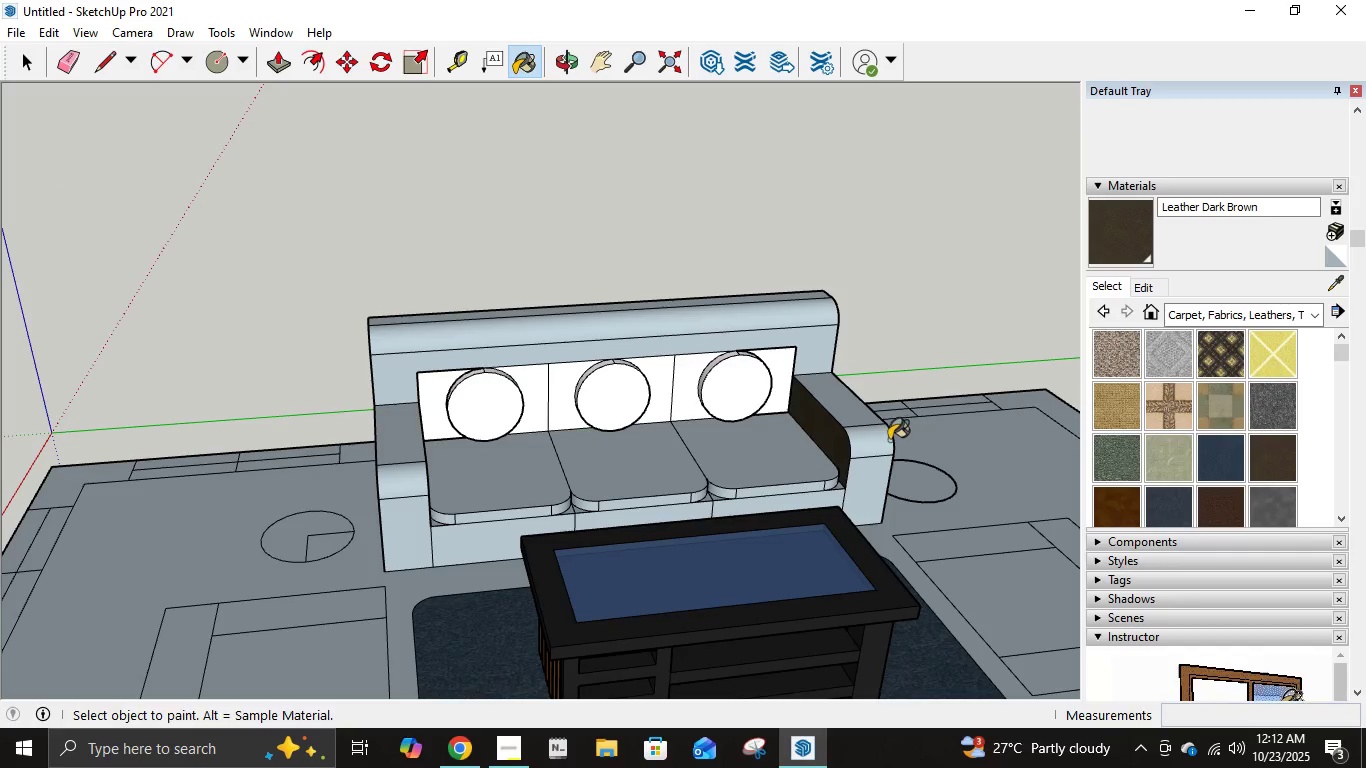 
mouse_move([1179, 515])
 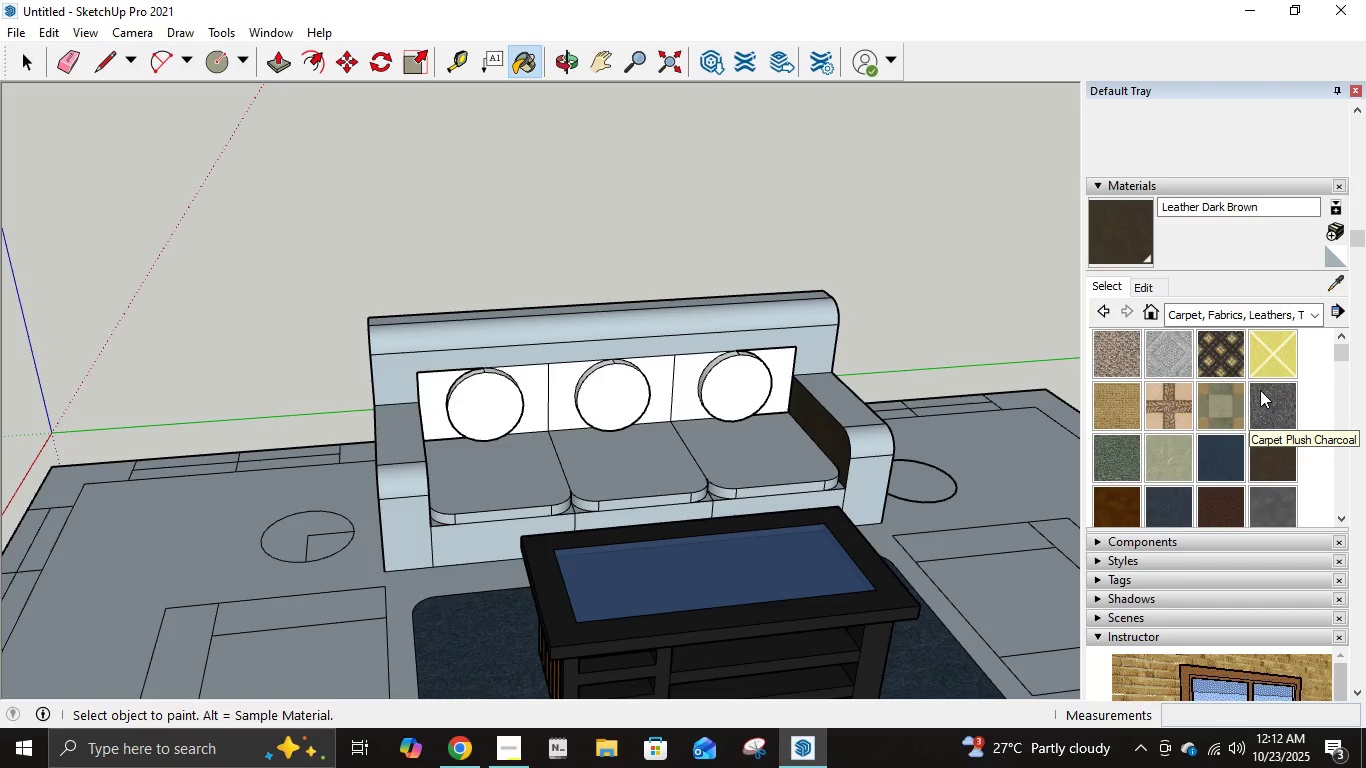 
left_click([1260, 390])
 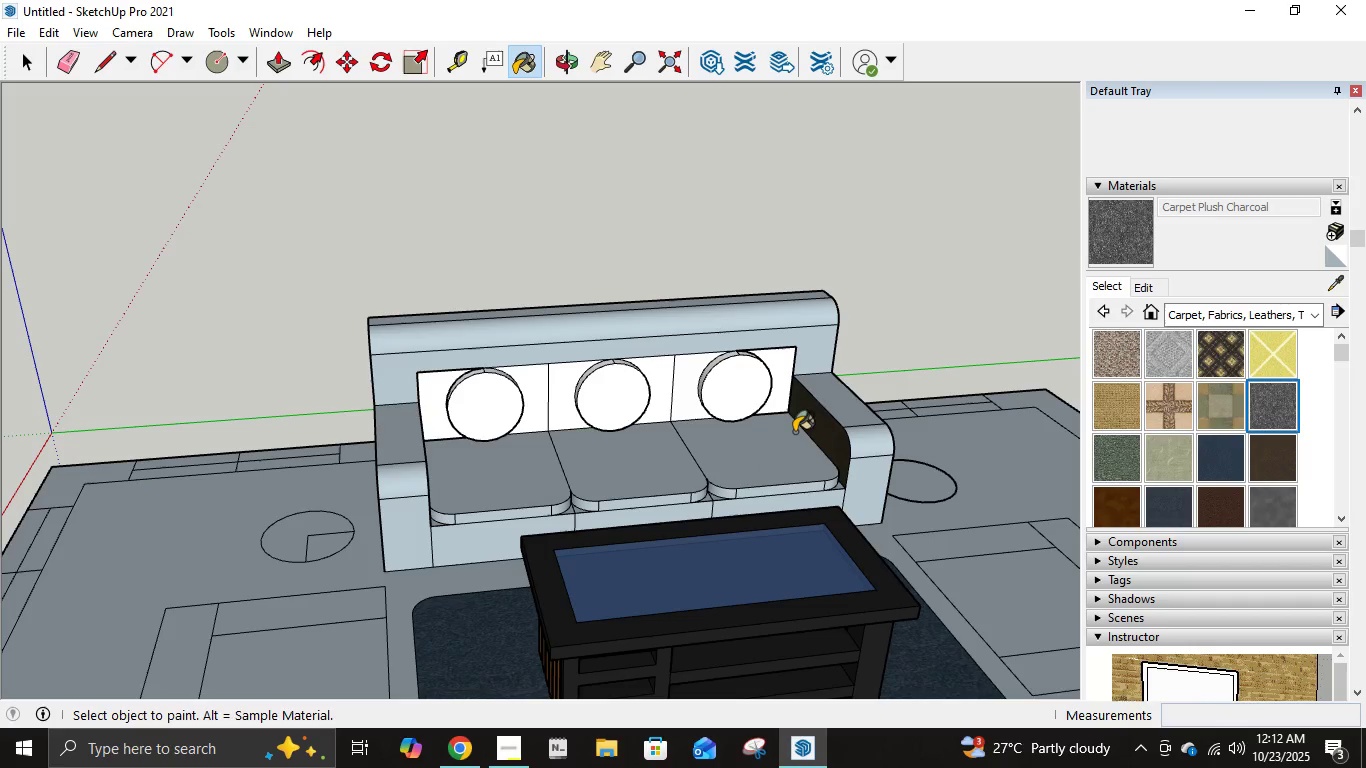 
left_click([821, 412])
 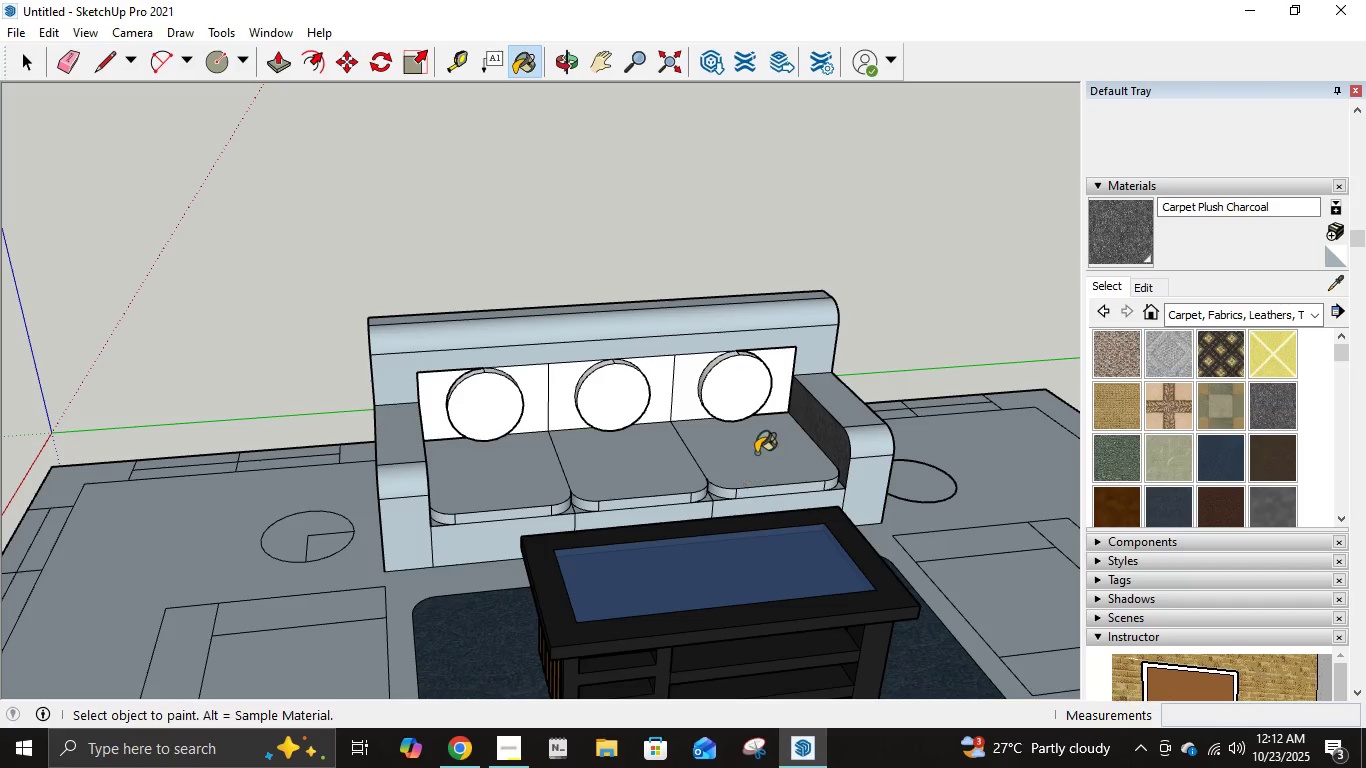 
left_click([756, 453])
 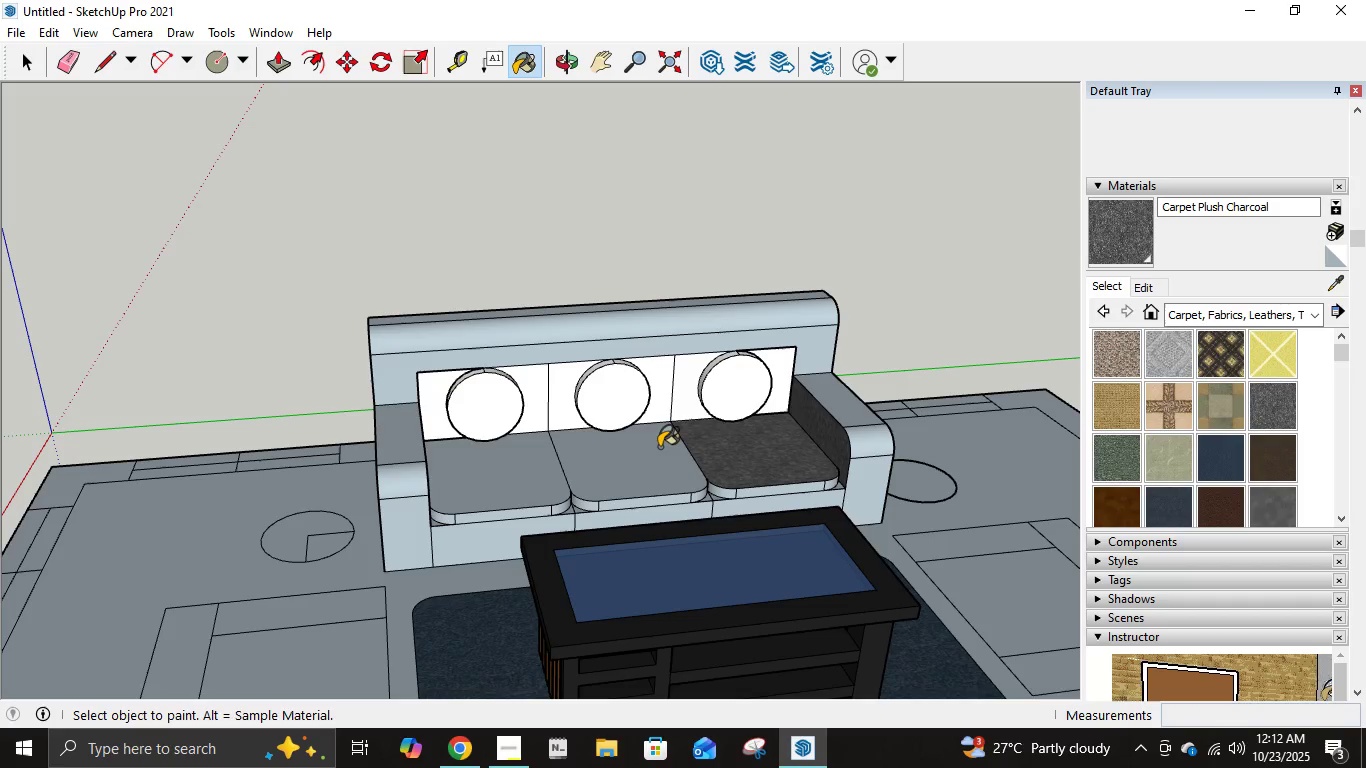 
left_click([658, 447])
 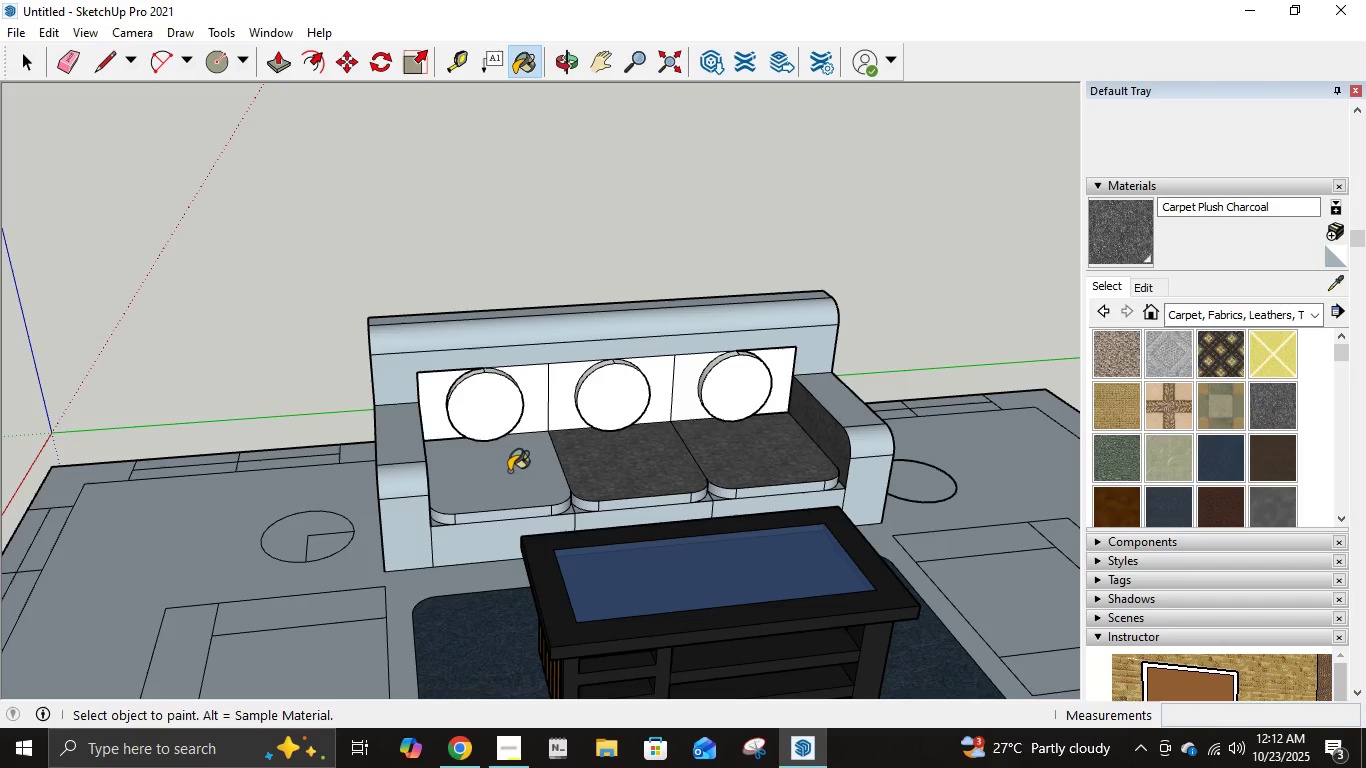 
left_click([508, 470])
 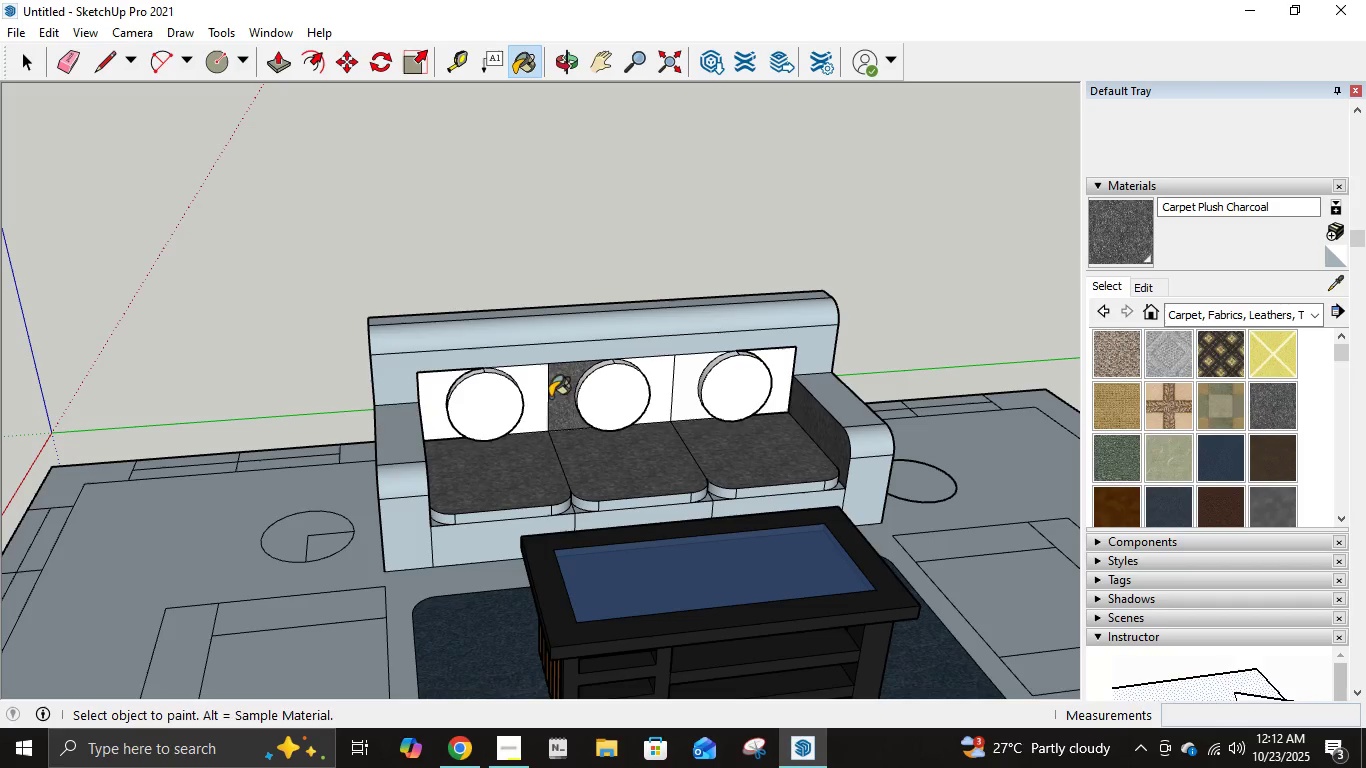 
double_click([528, 391])
 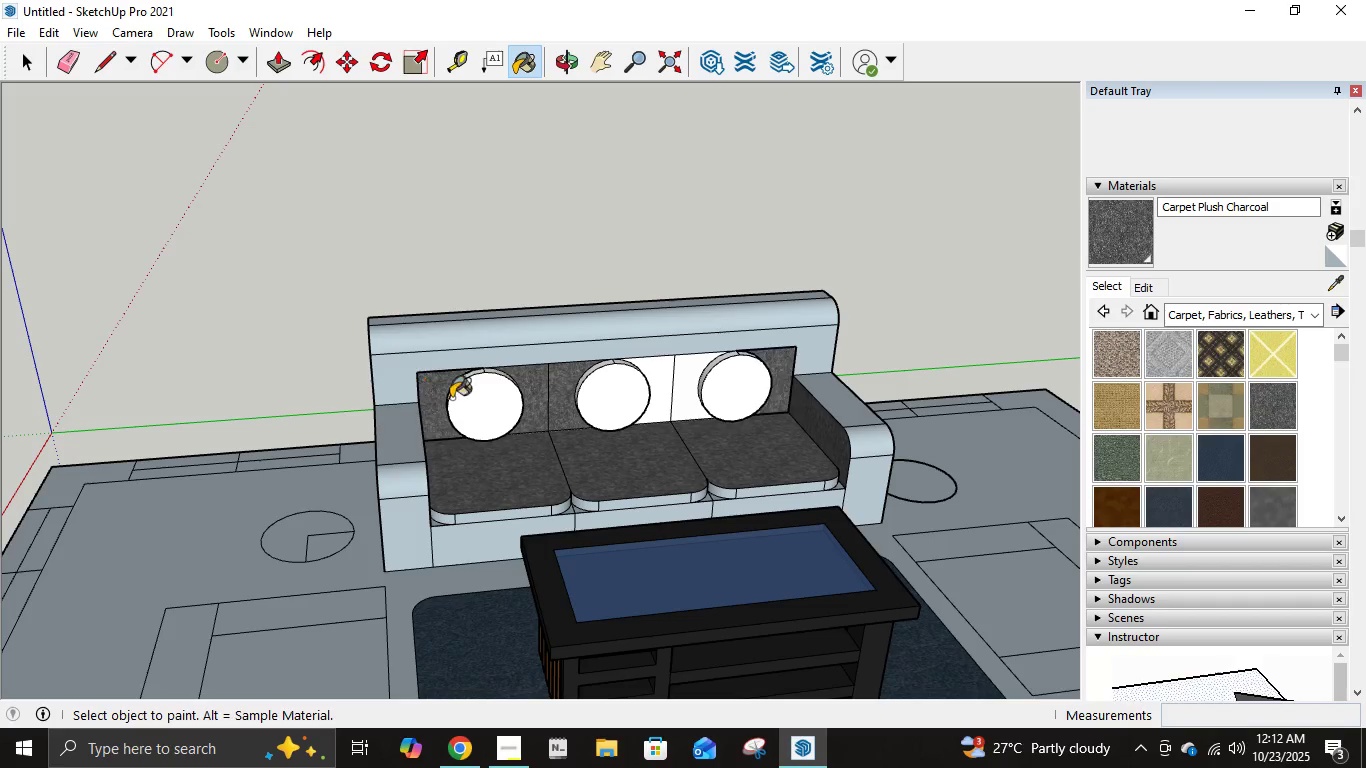 
double_click([487, 414])
 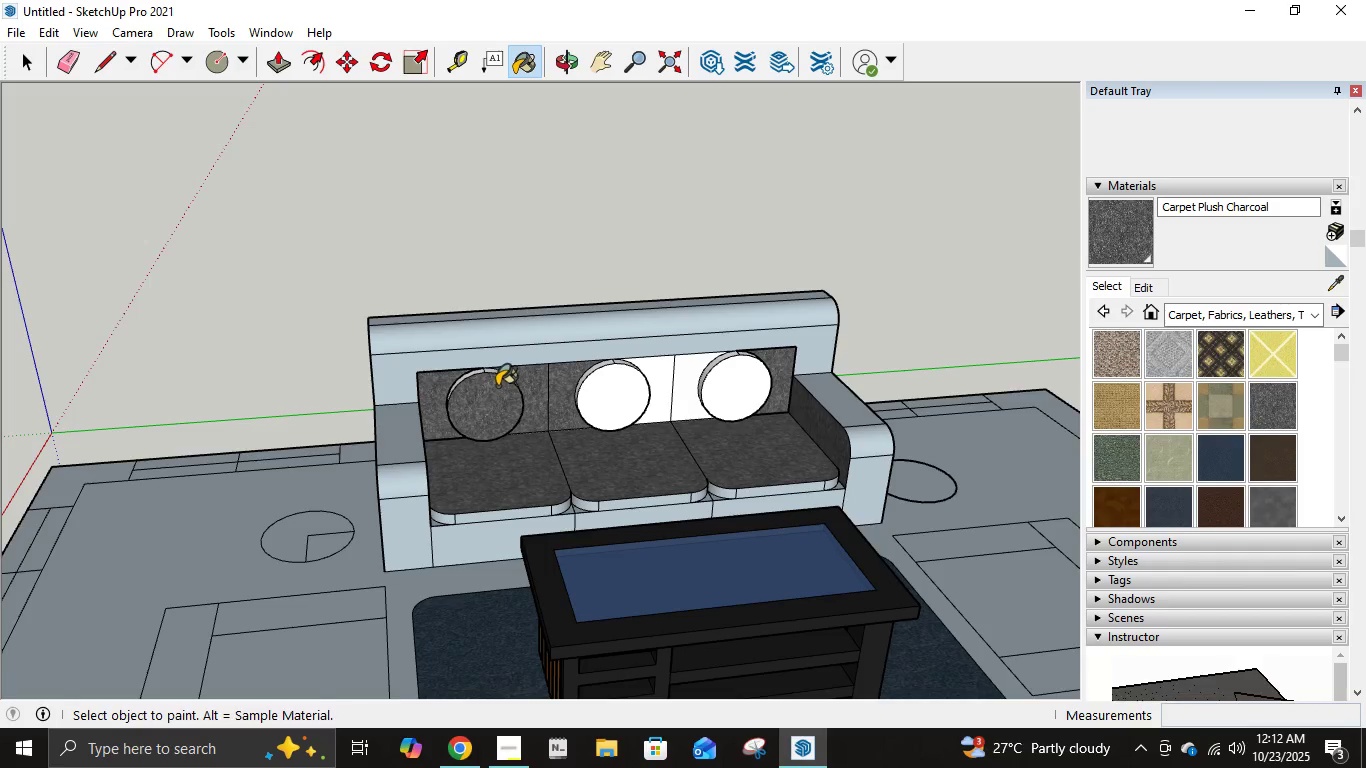 
scroll: coordinate [494, 392], scroll_direction: up, amount: 6.0
 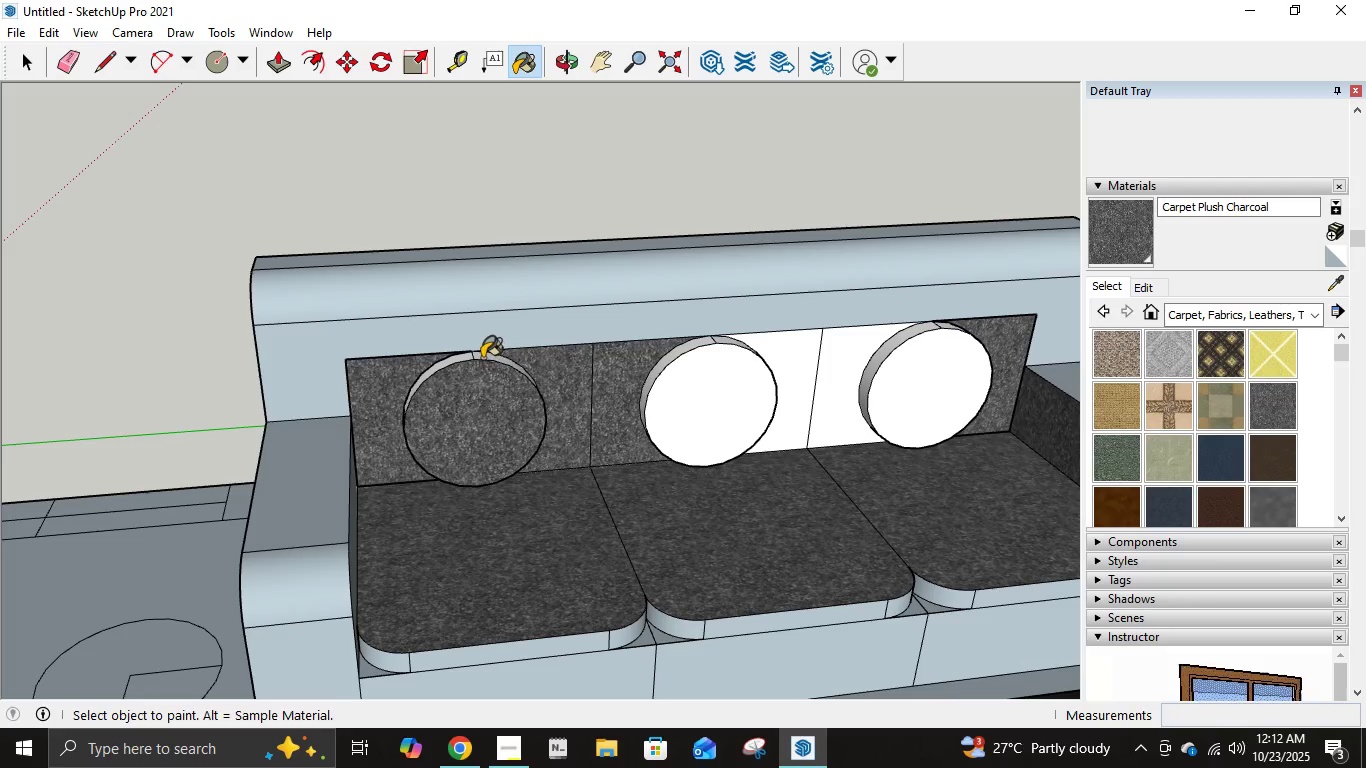 
double_click([477, 356])
 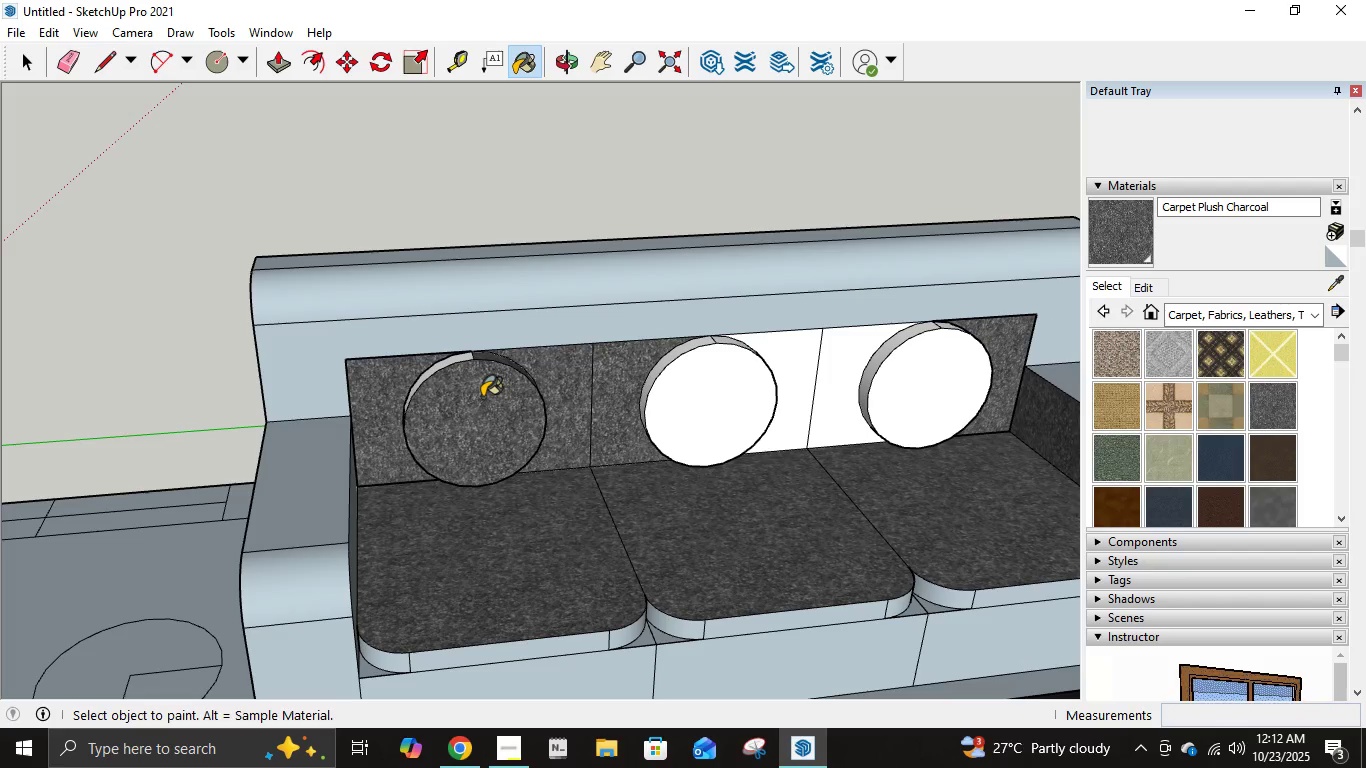 
key(Control+Z)
 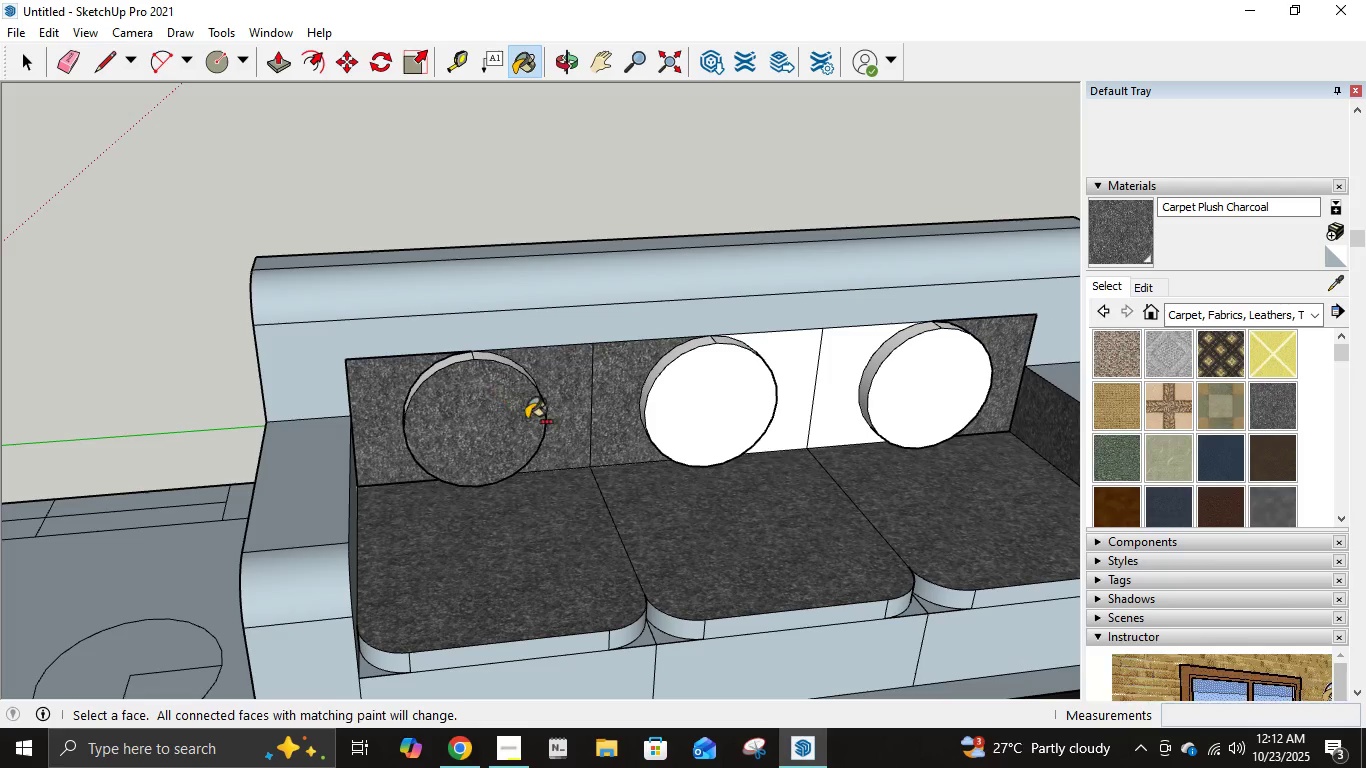 
key(Control+Z)
 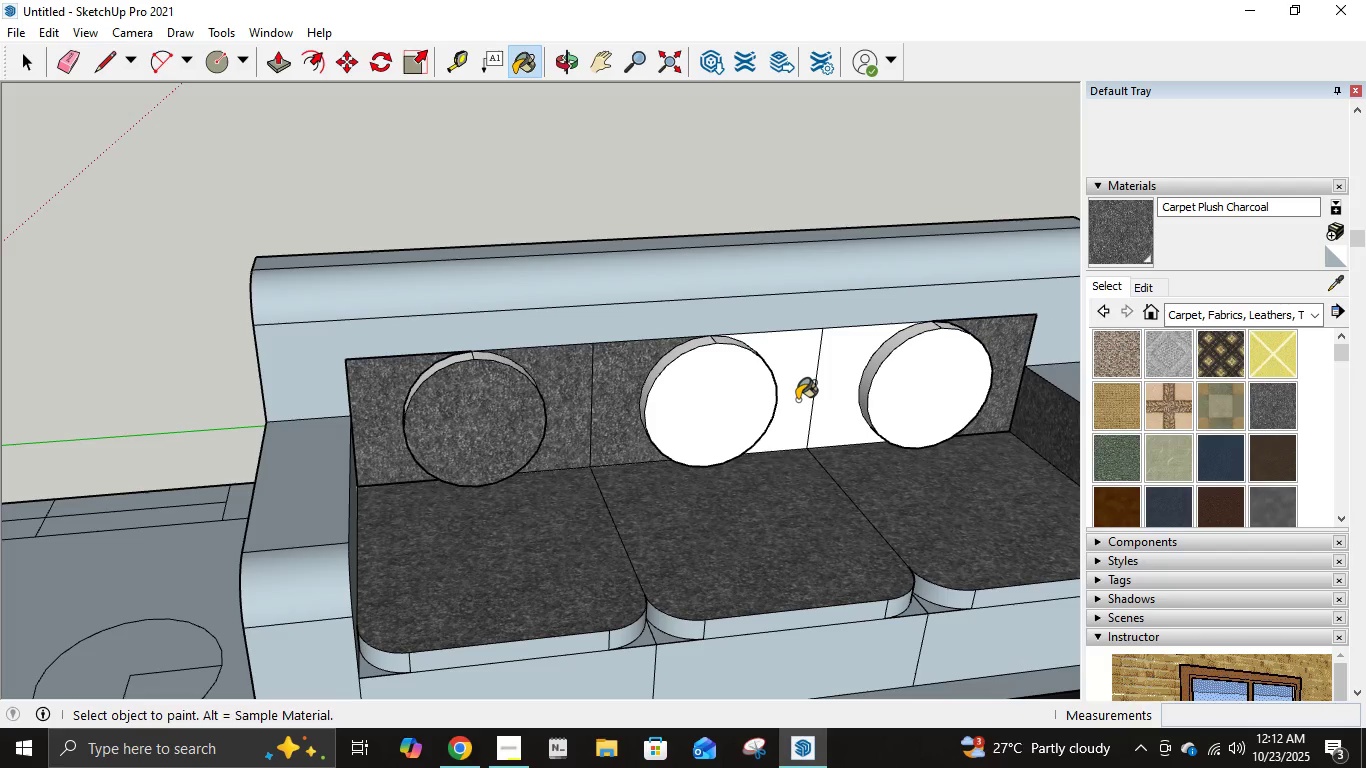 
key(Control+ControlLeft)
 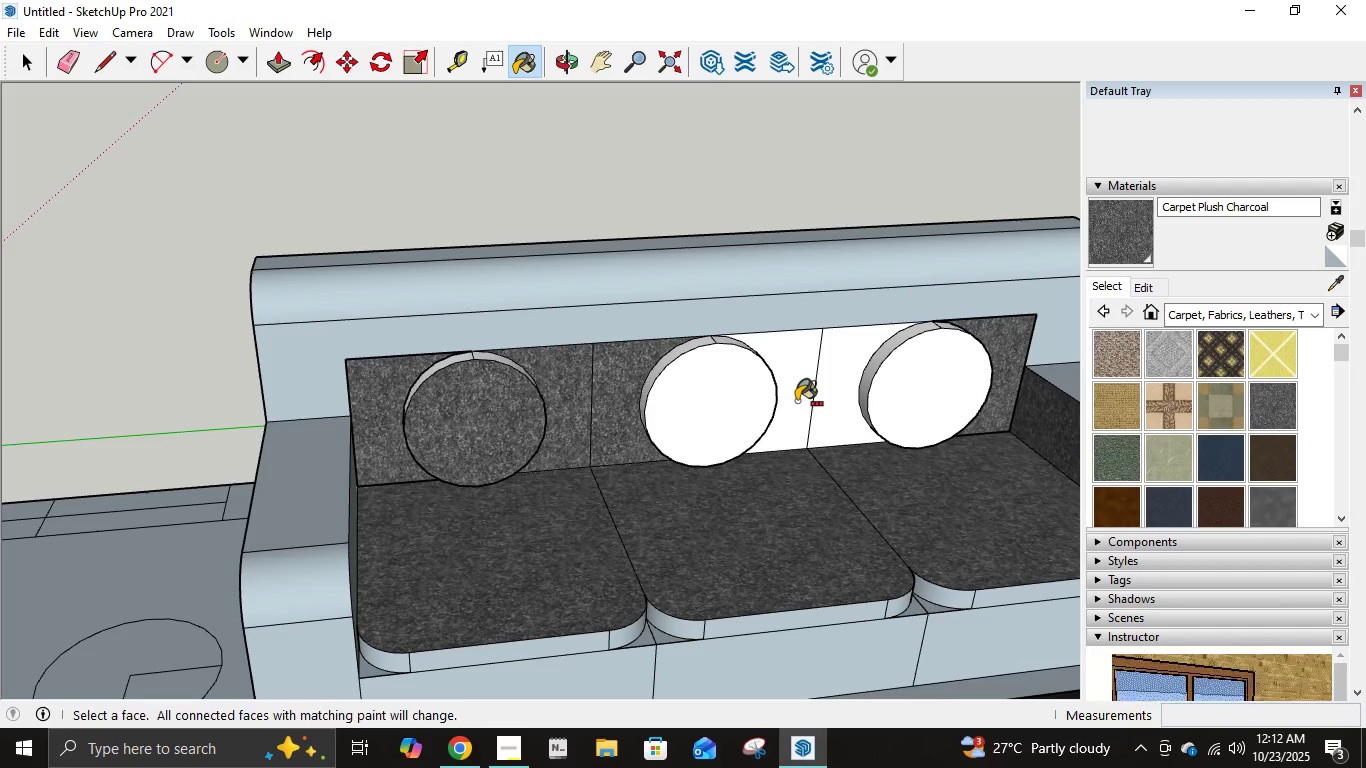 
key(Control+Z)
 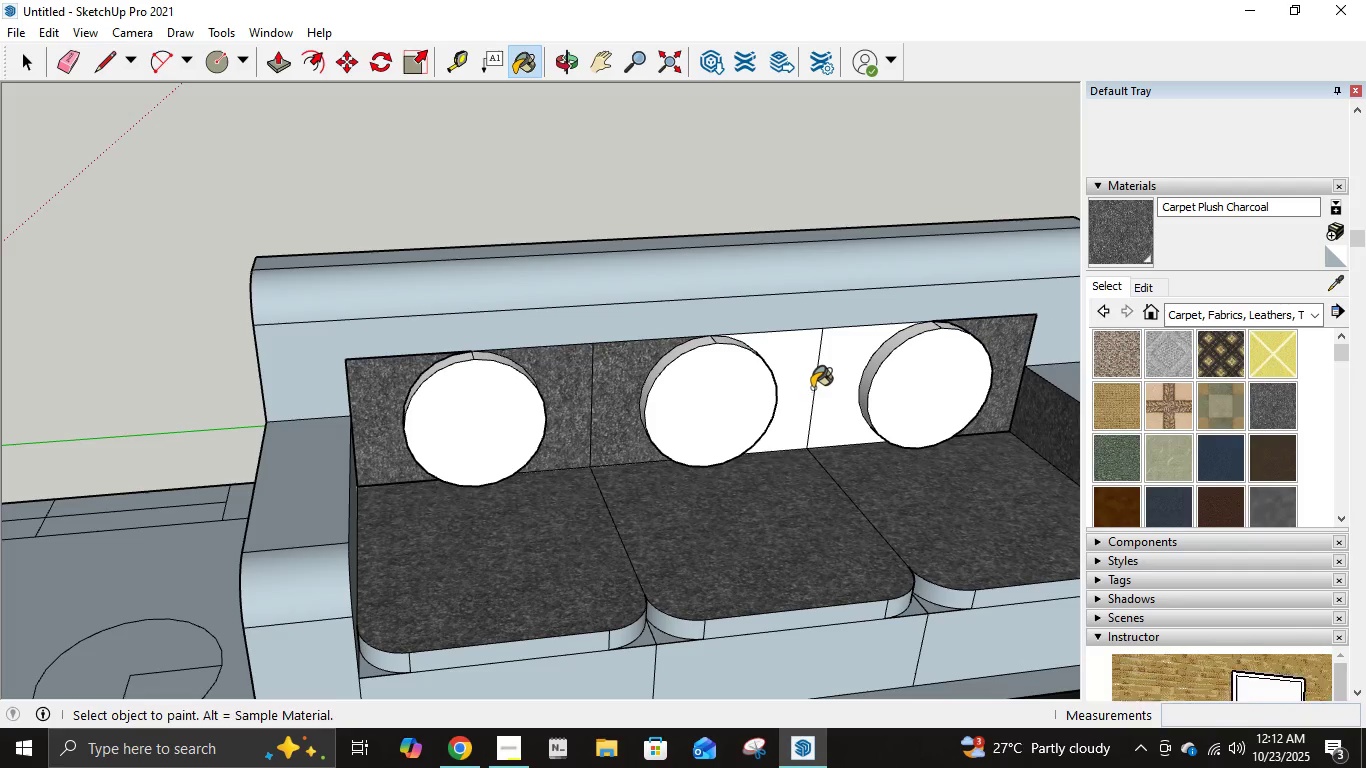 
left_click([812, 388])
 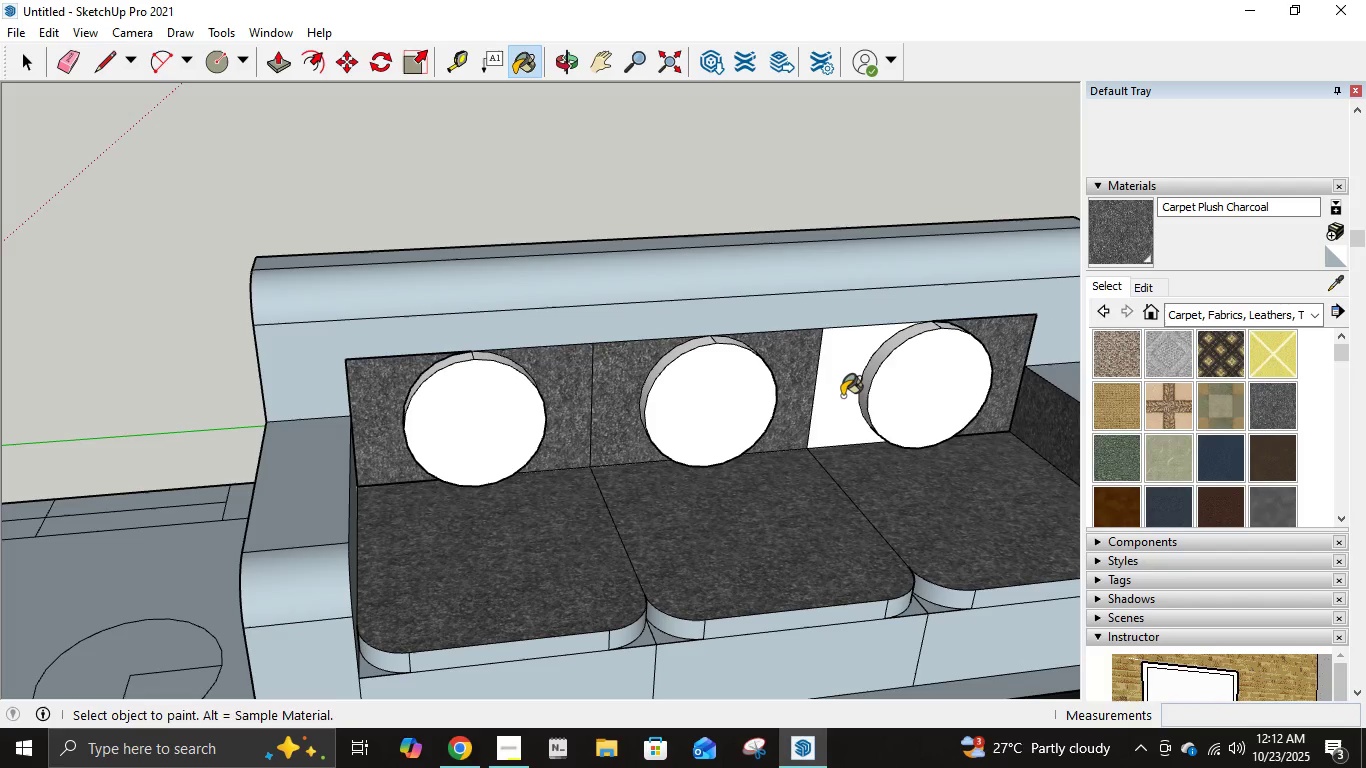 
left_click([842, 396])
 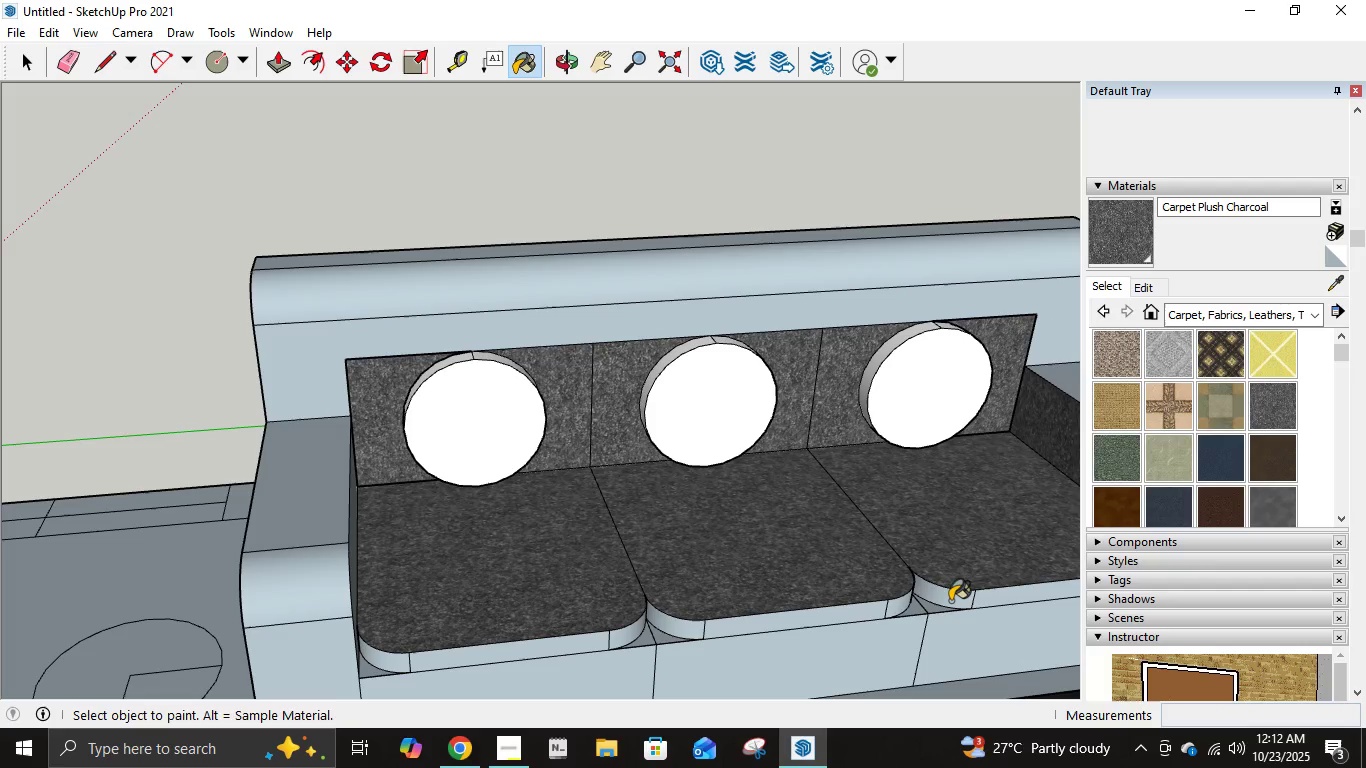 
double_click([989, 600])
 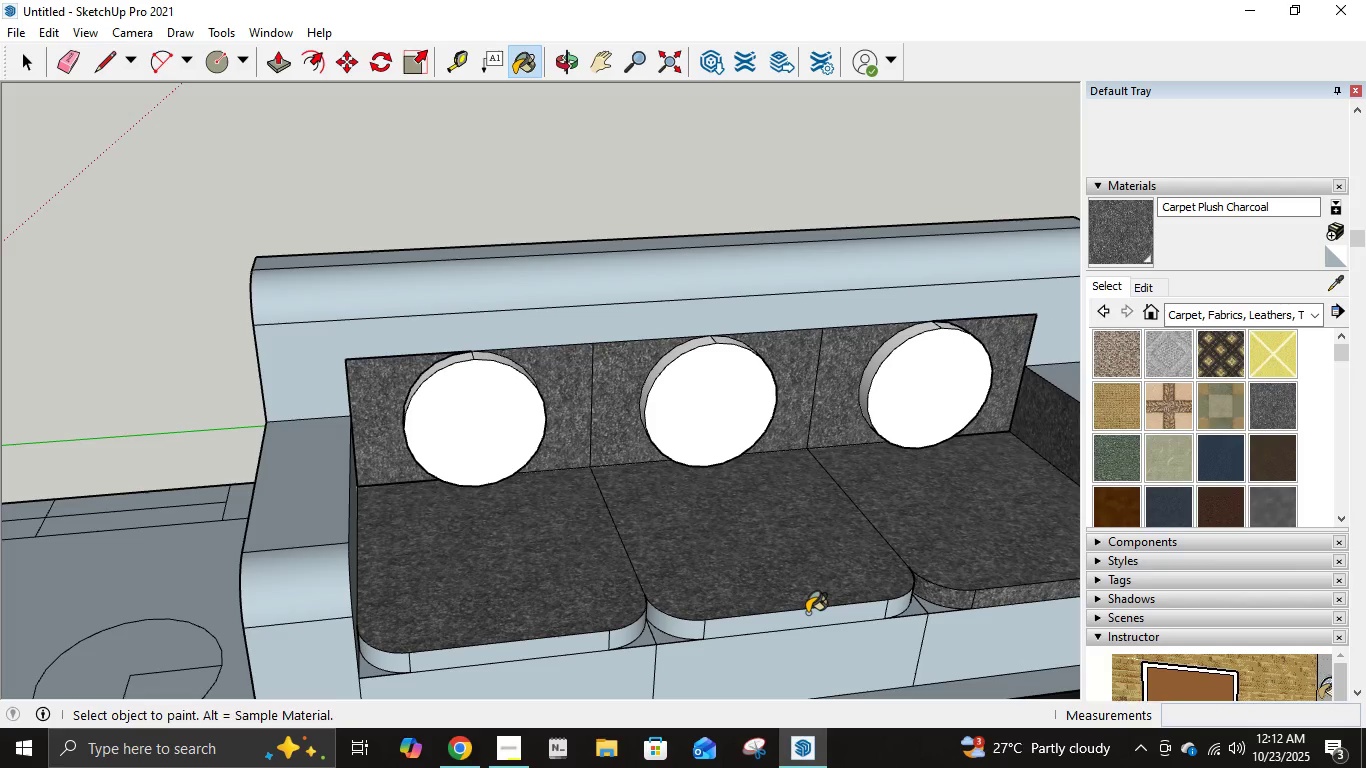 
left_click([807, 613])
 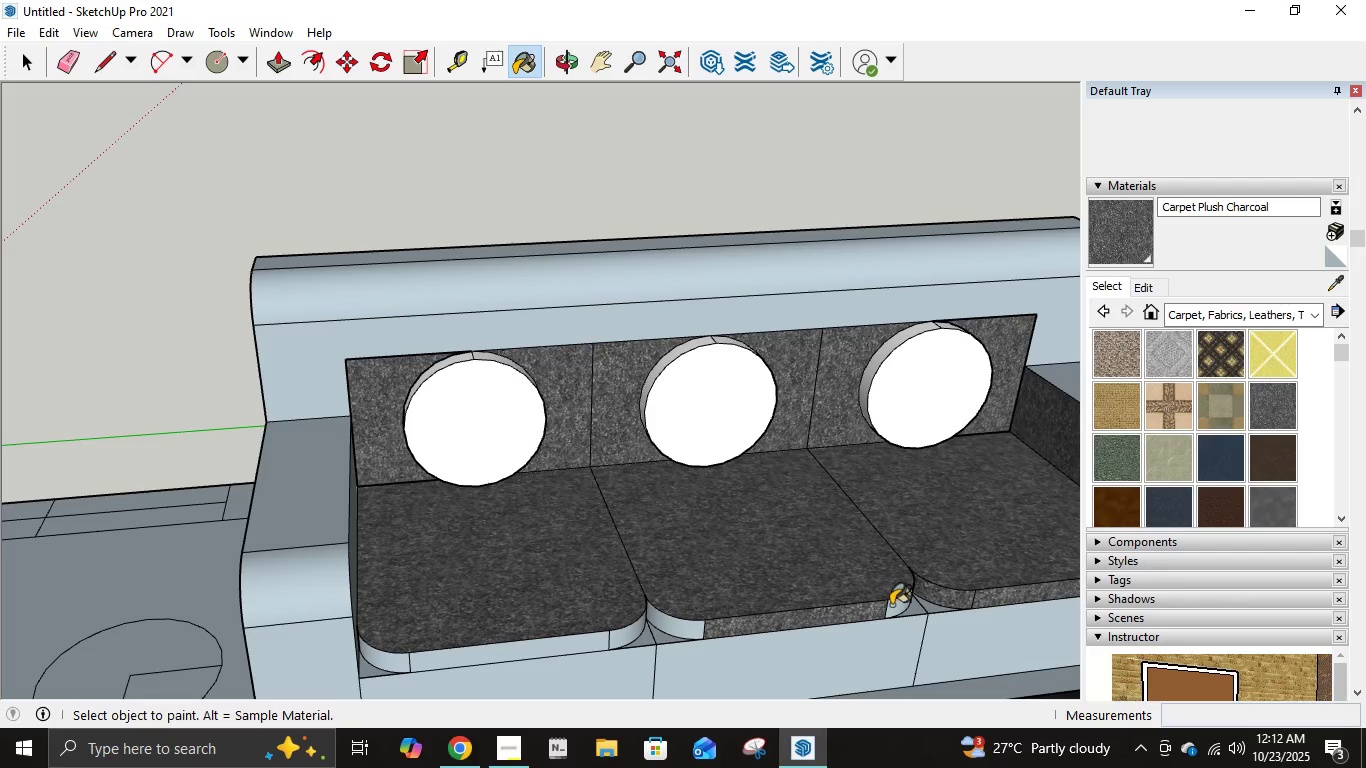 
left_click([892, 606])
 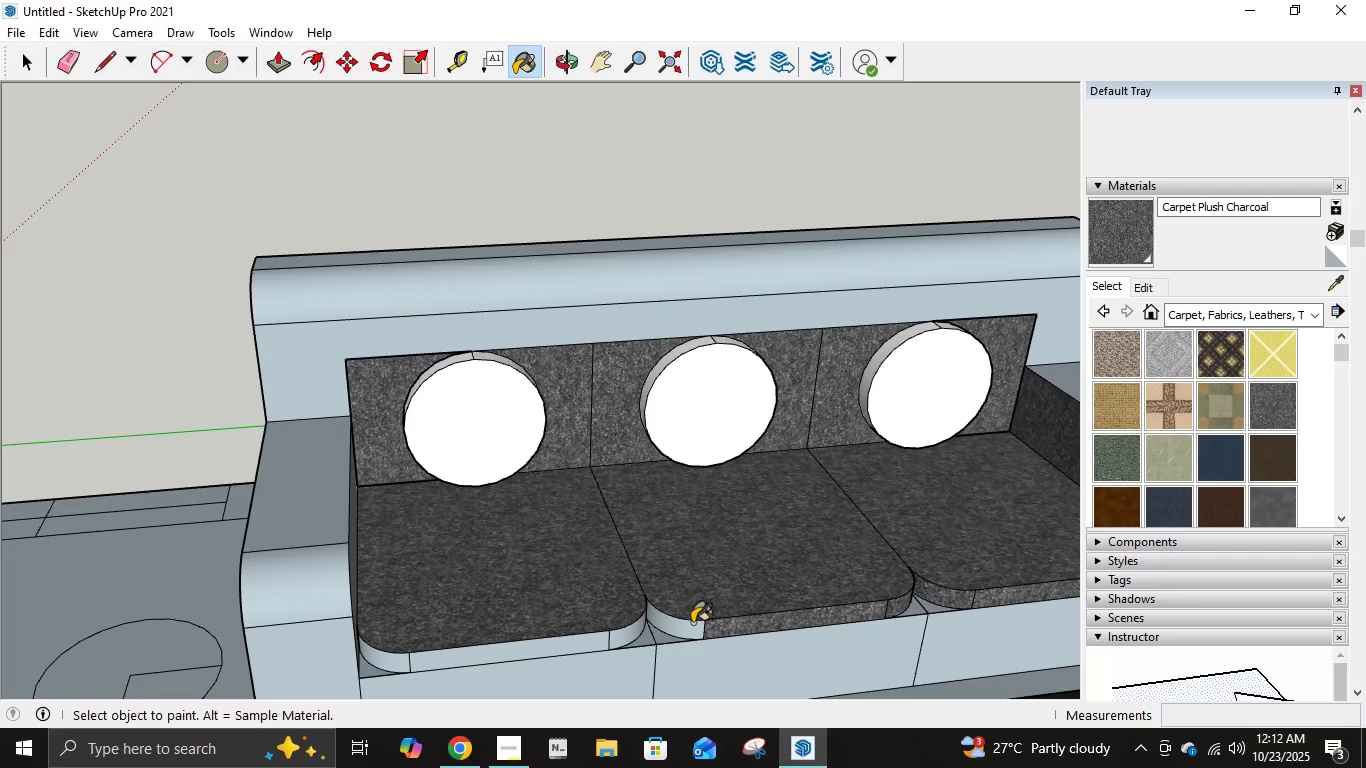 
left_click([686, 622])
 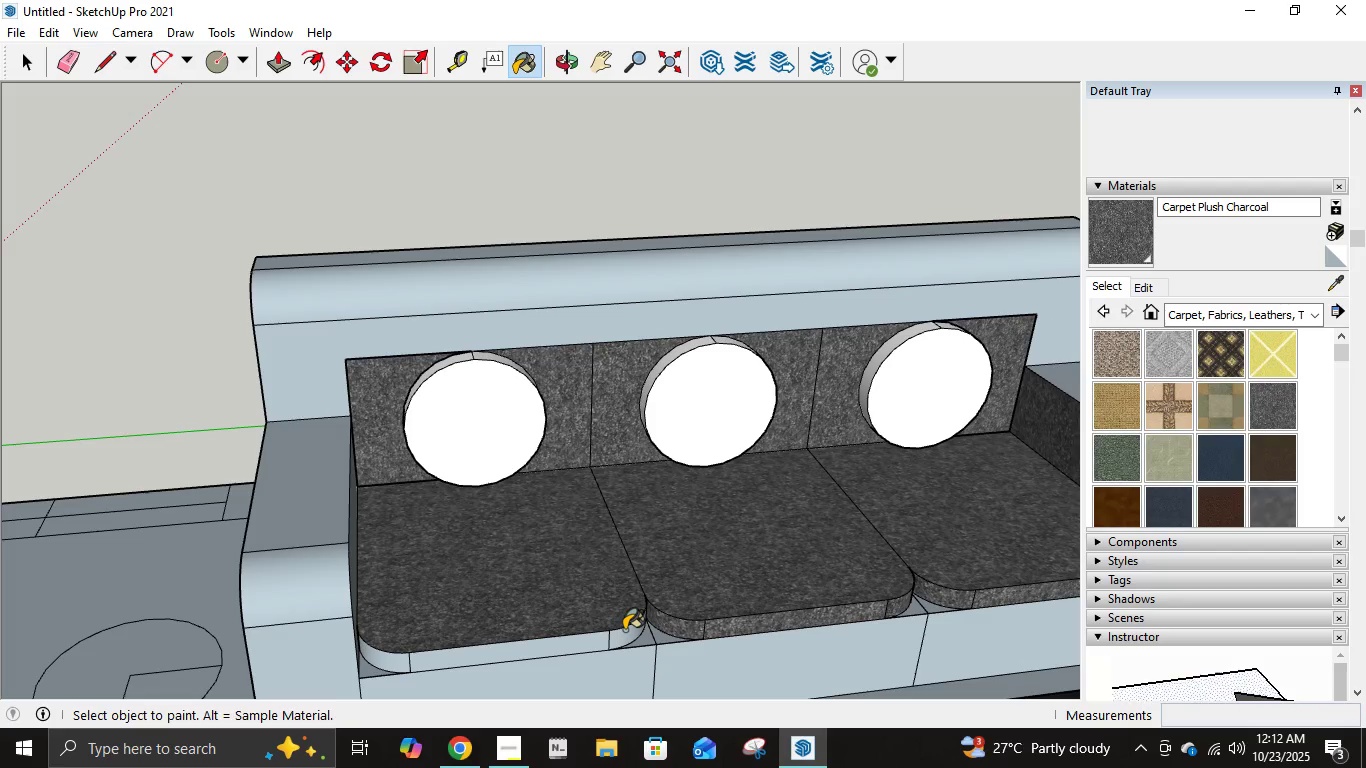 
left_click([624, 630])
 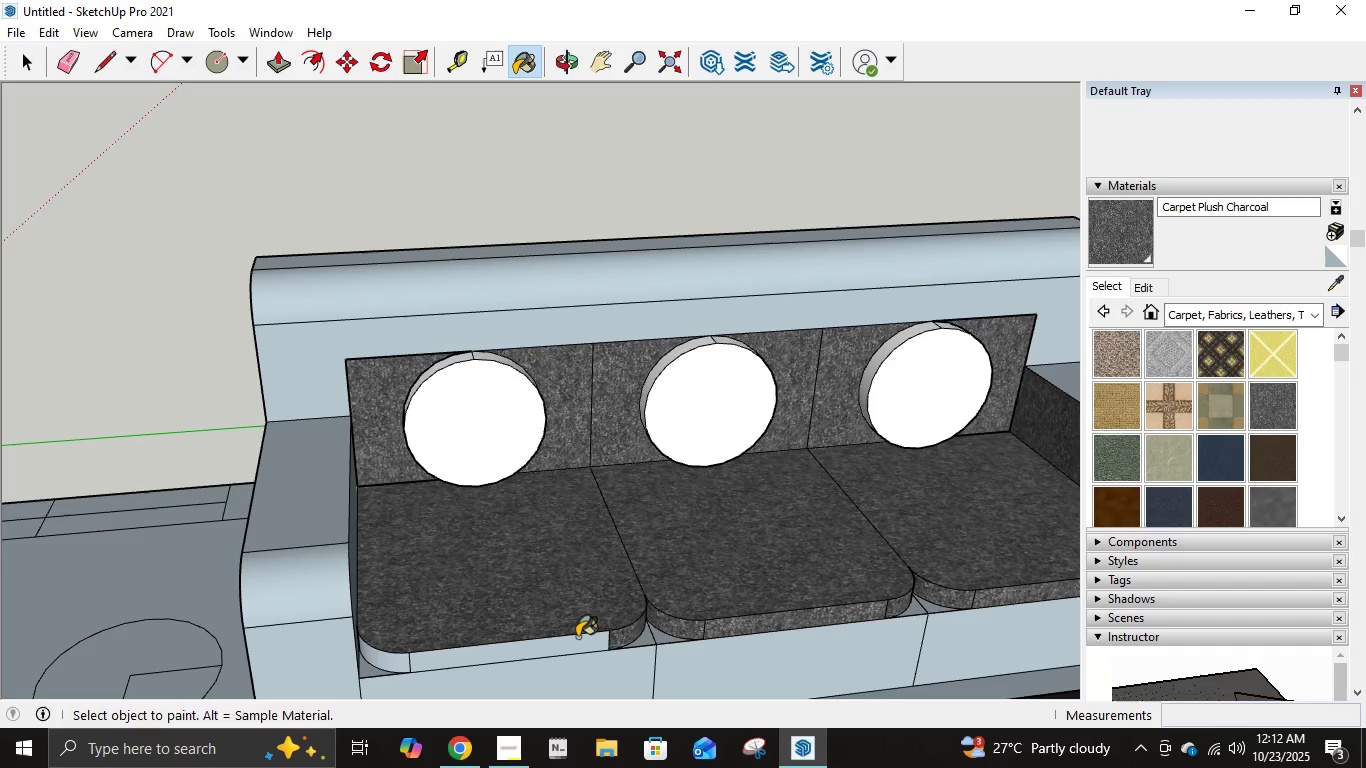 
left_click([577, 637])
 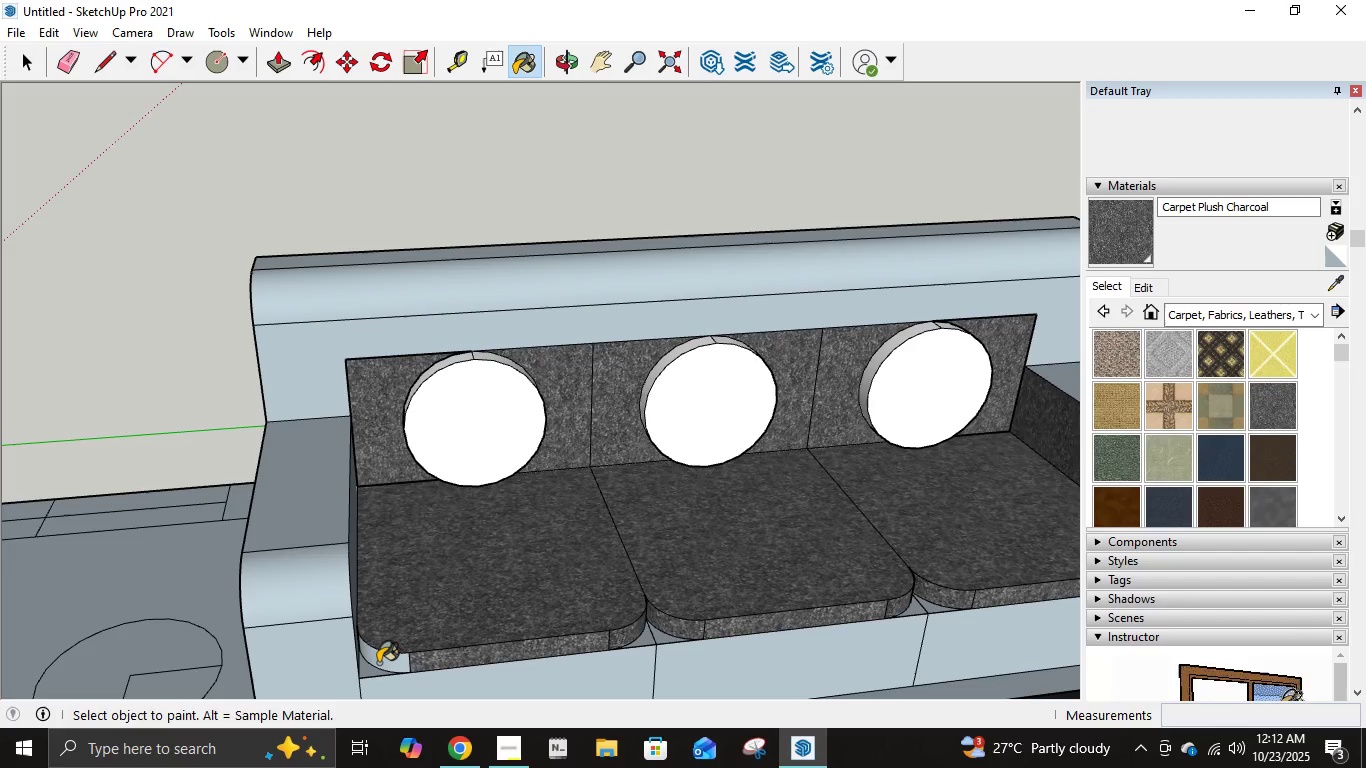 
left_click([378, 663])
 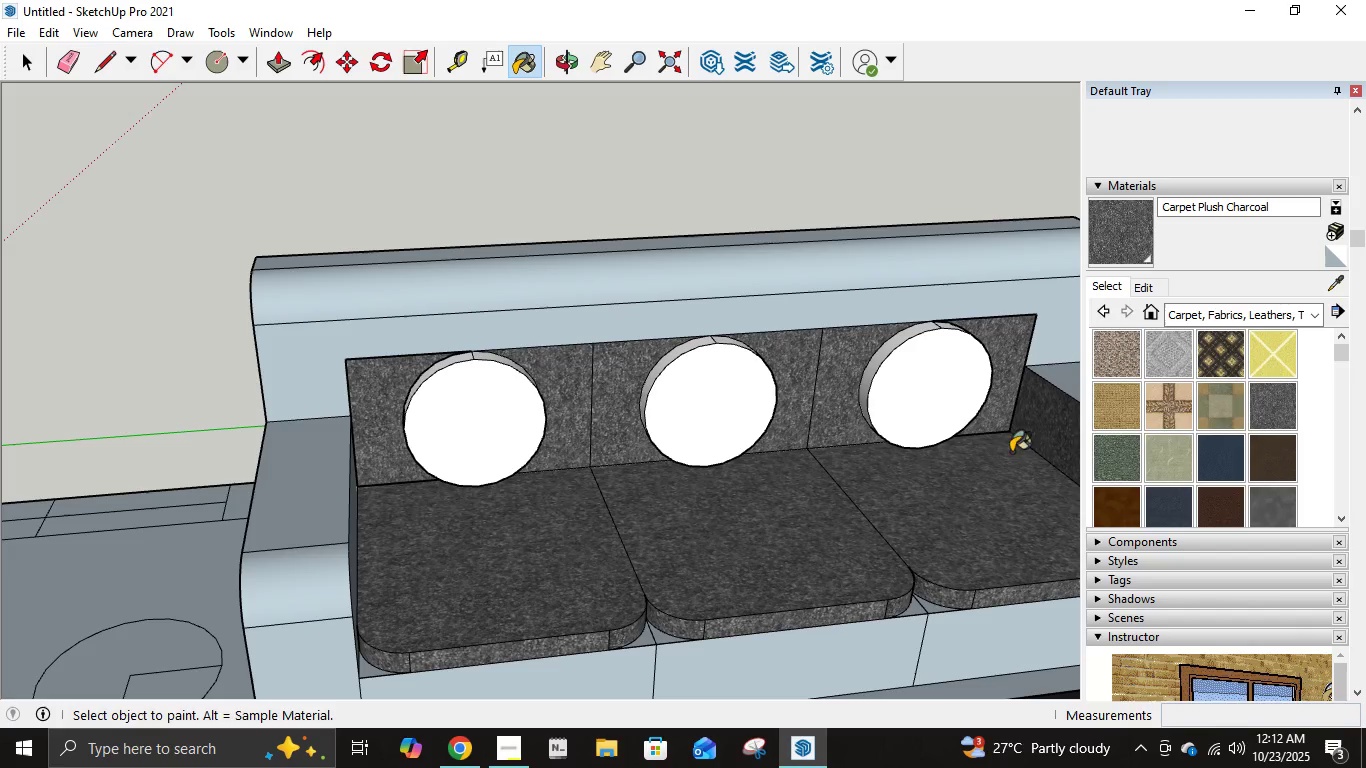 
left_click([935, 402])
 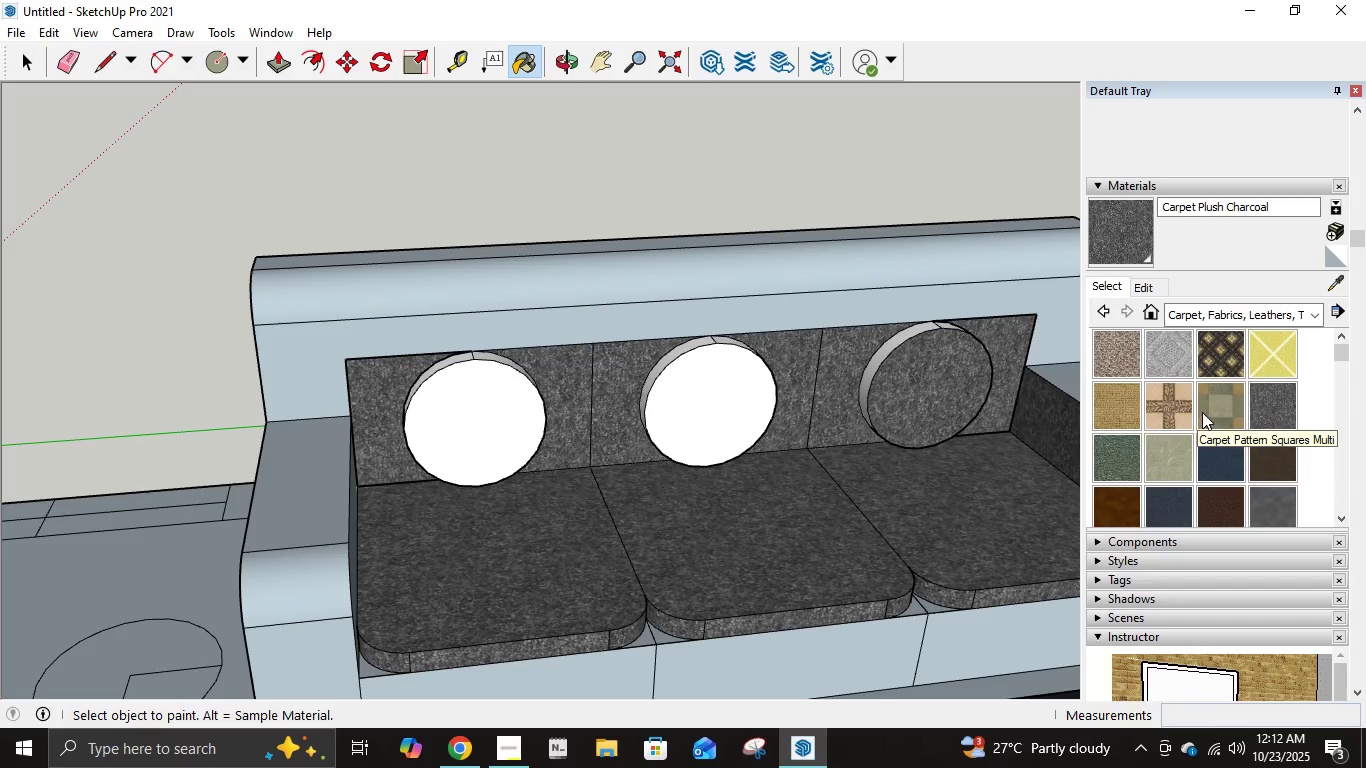 
left_click([1160, 406])
 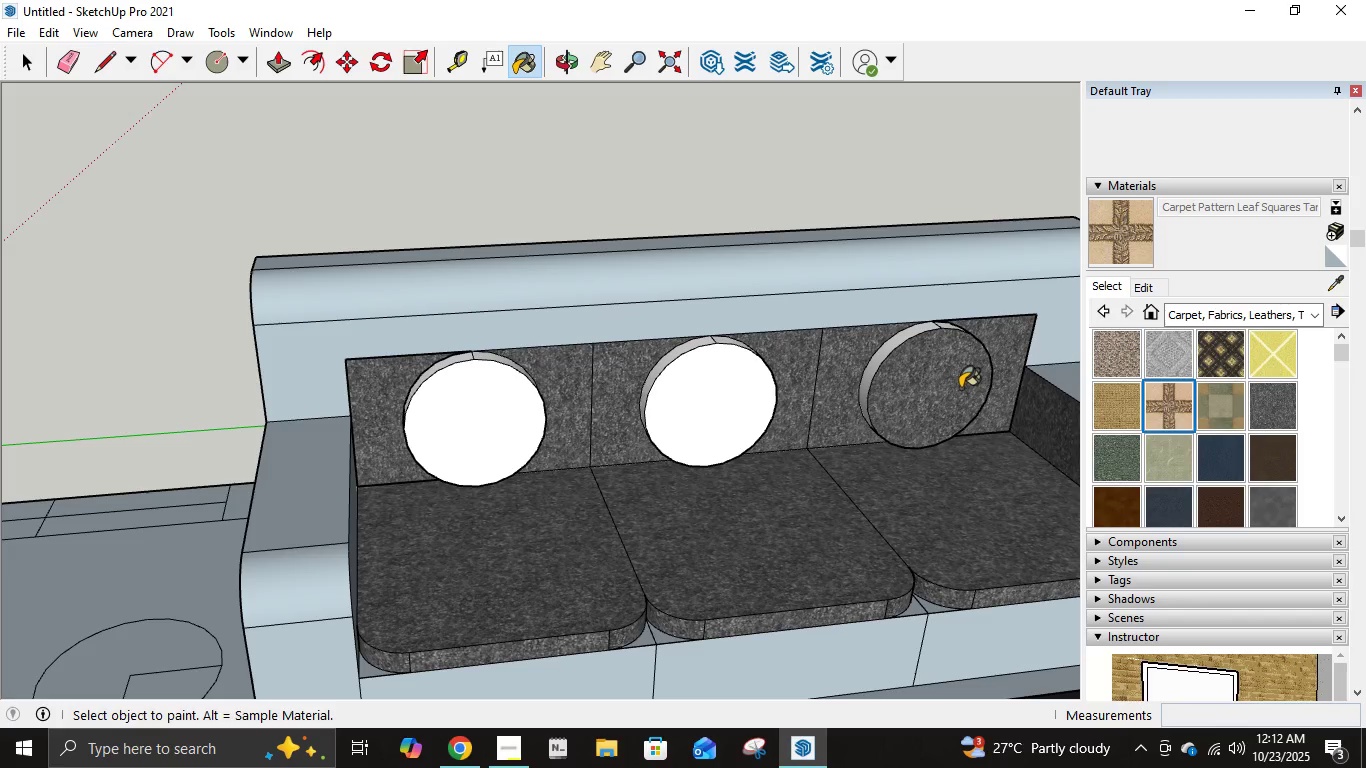 
left_click([956, 386])
 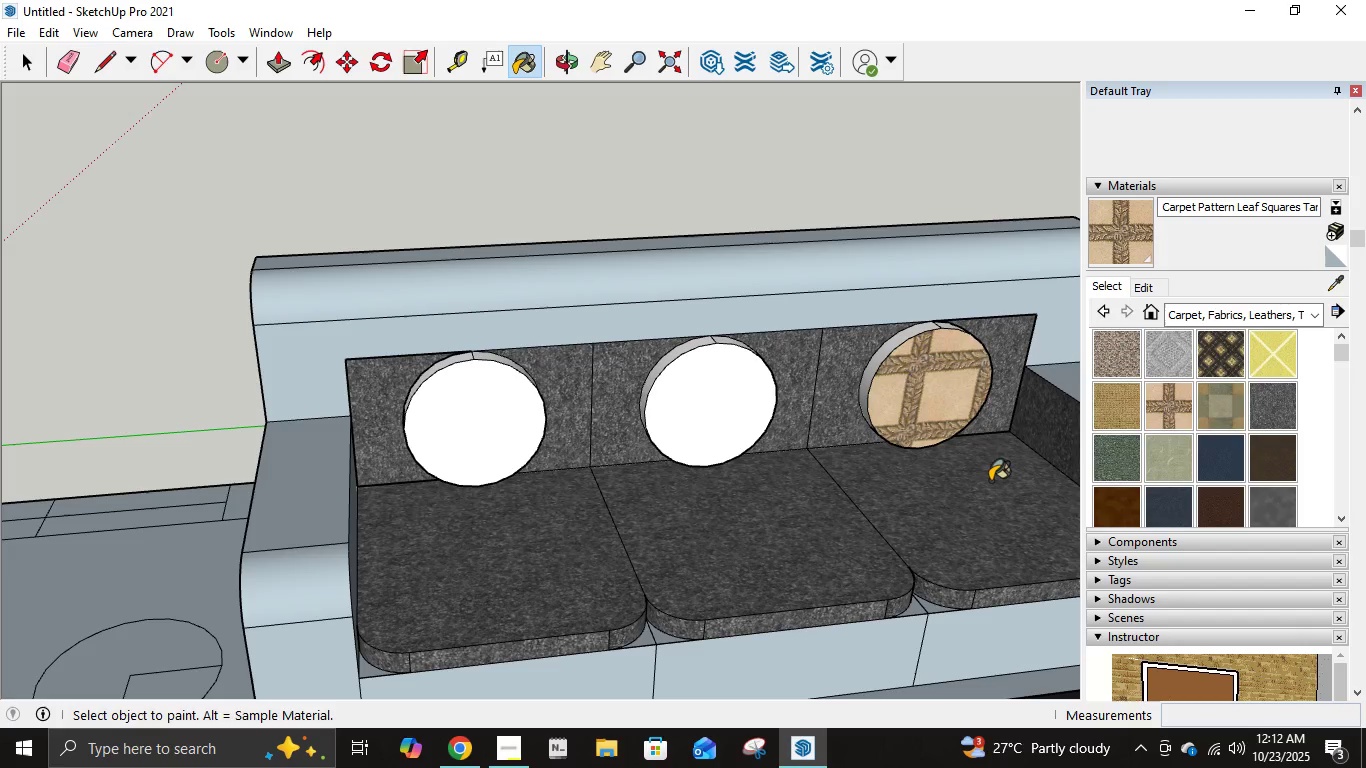 
key(Control+Z)
 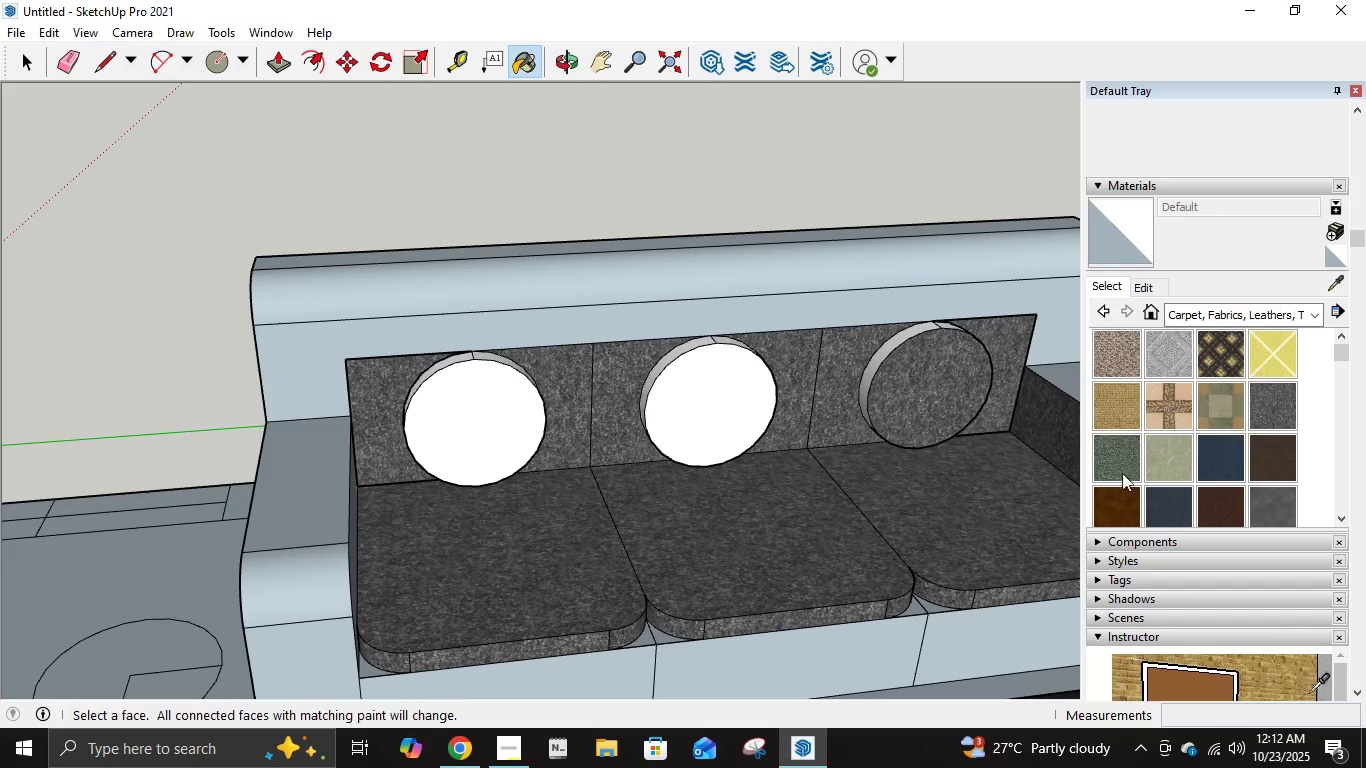 
key(Control+Z)
 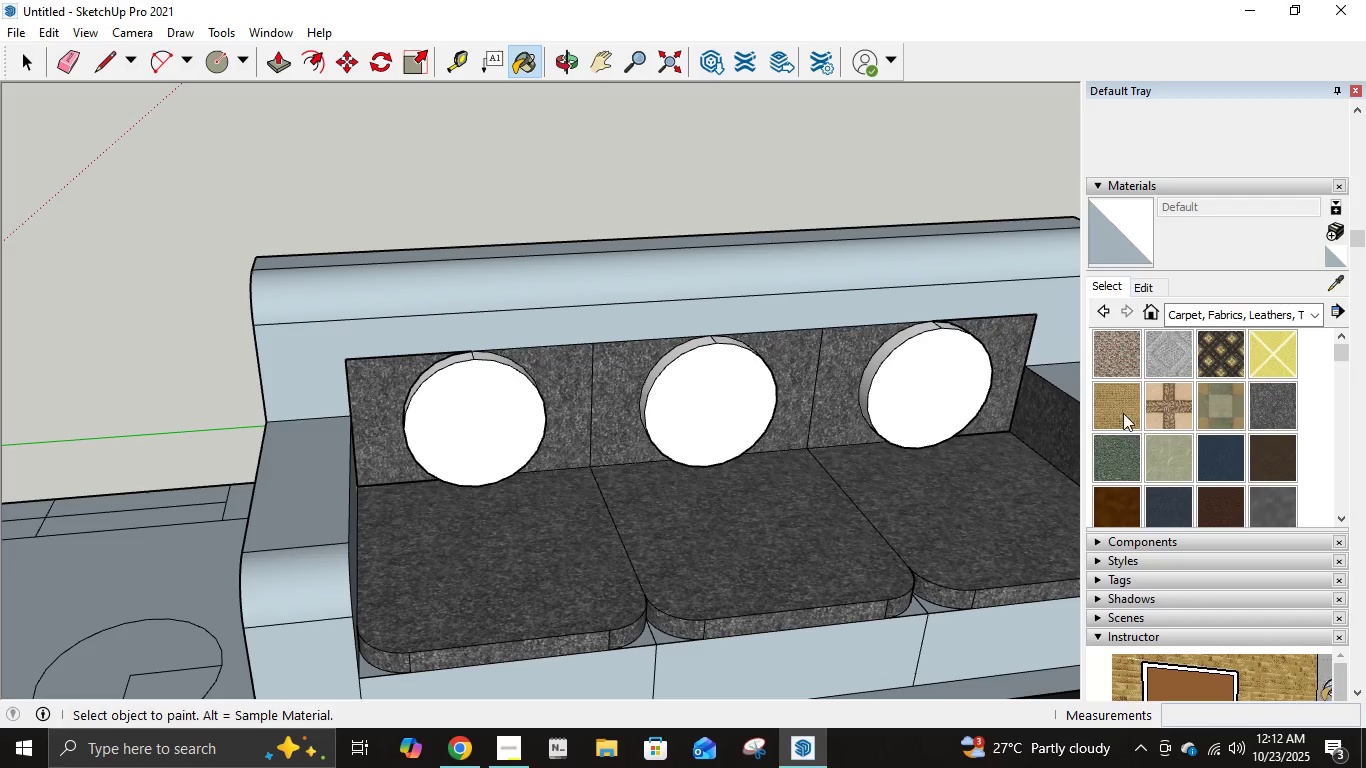 
left_click([1123, 413])
 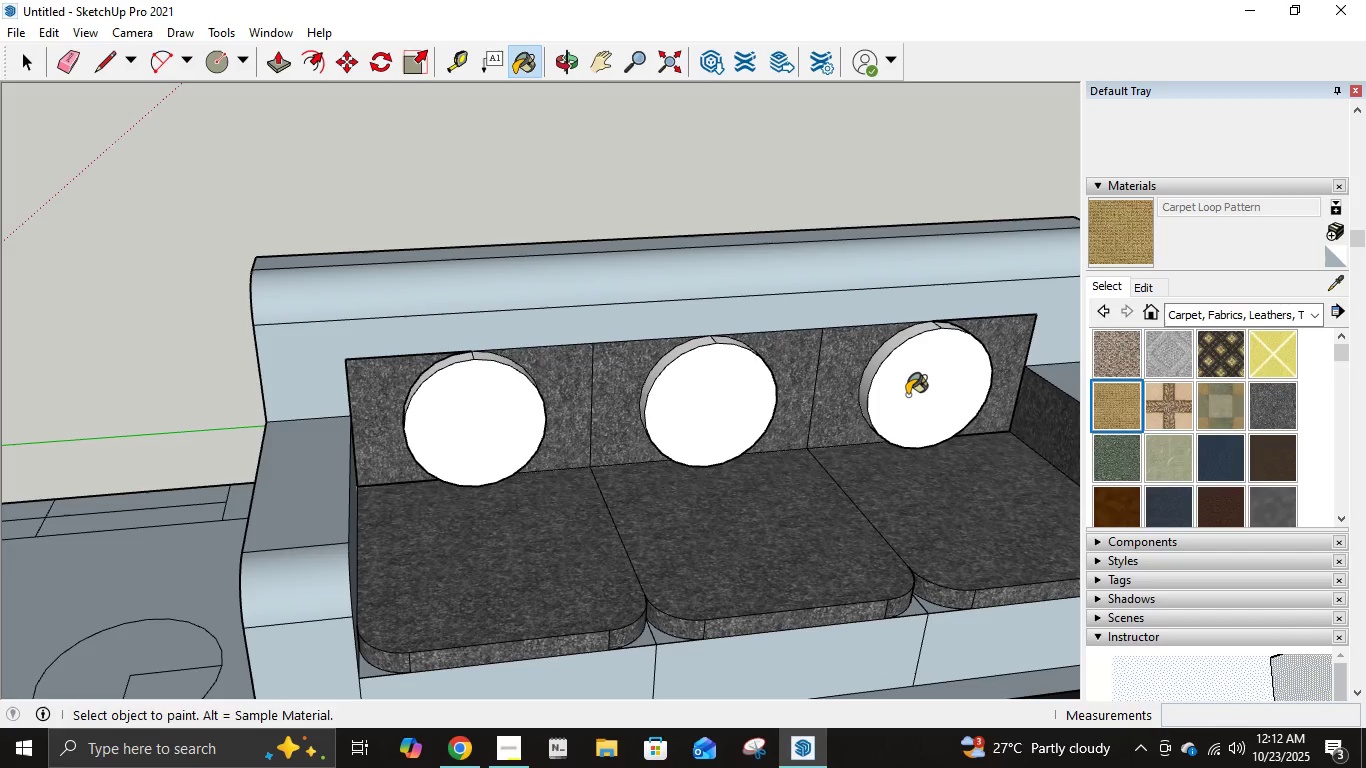 
left_click([907, 395])
 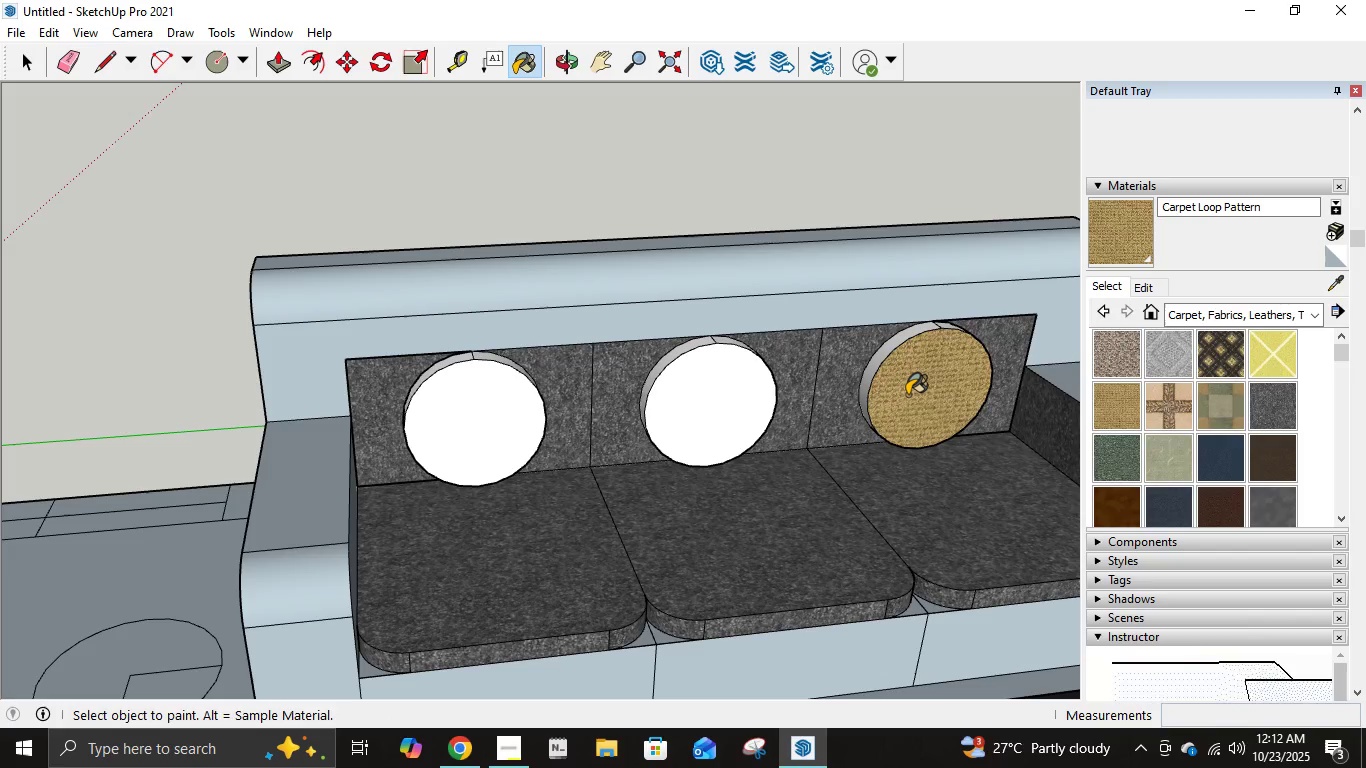 
left_click([907, 395])
 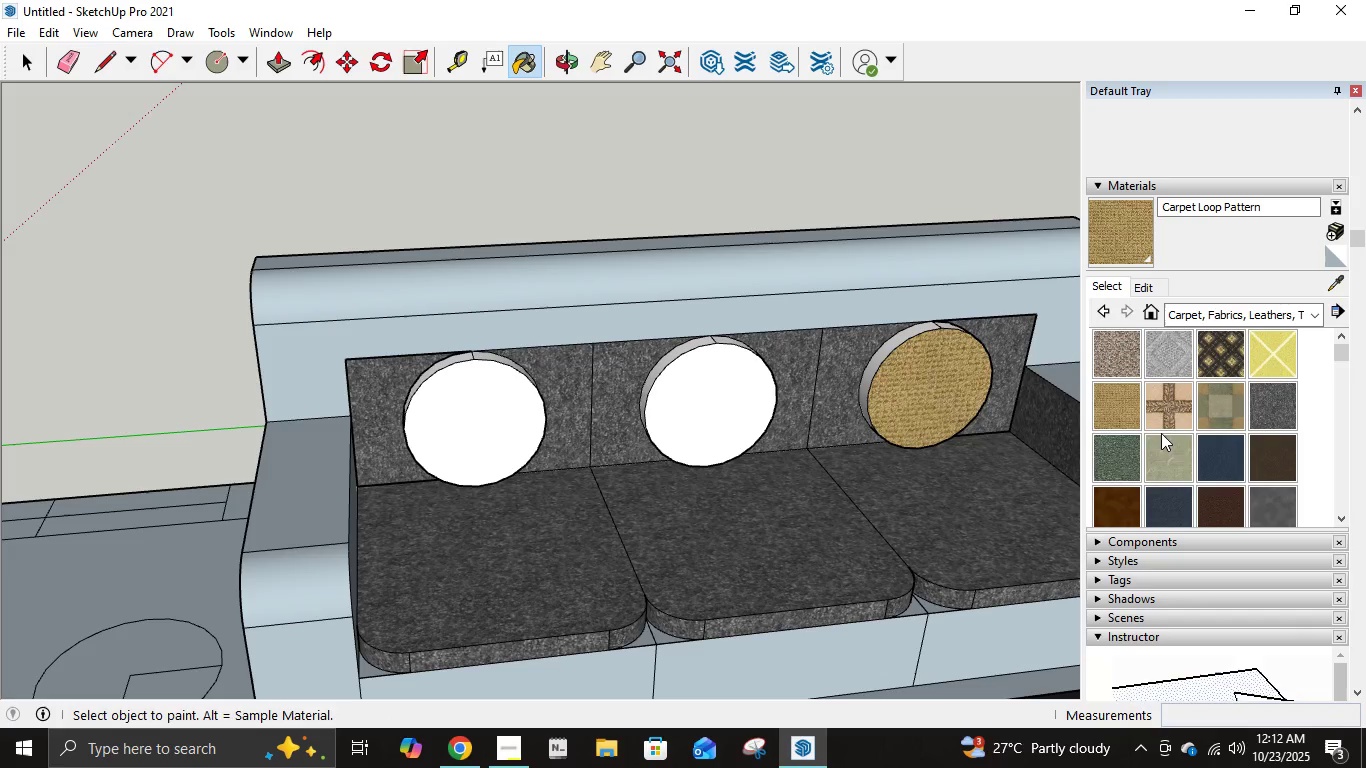 
scroll: coordinate [1169, 445], scroll_direction: down, amount: 2.0
 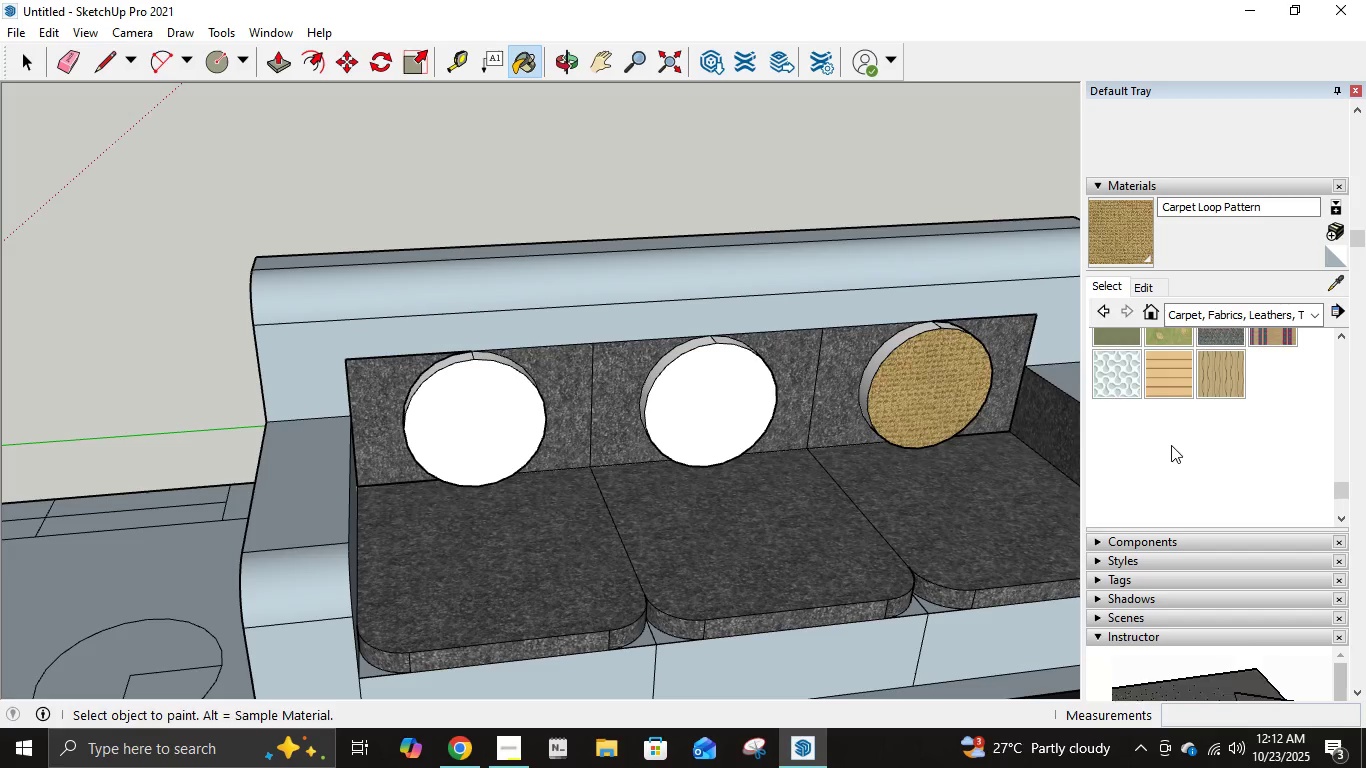 
scroll: coordinate [1171, 445], scroll_direction: up, amount: 1.0
 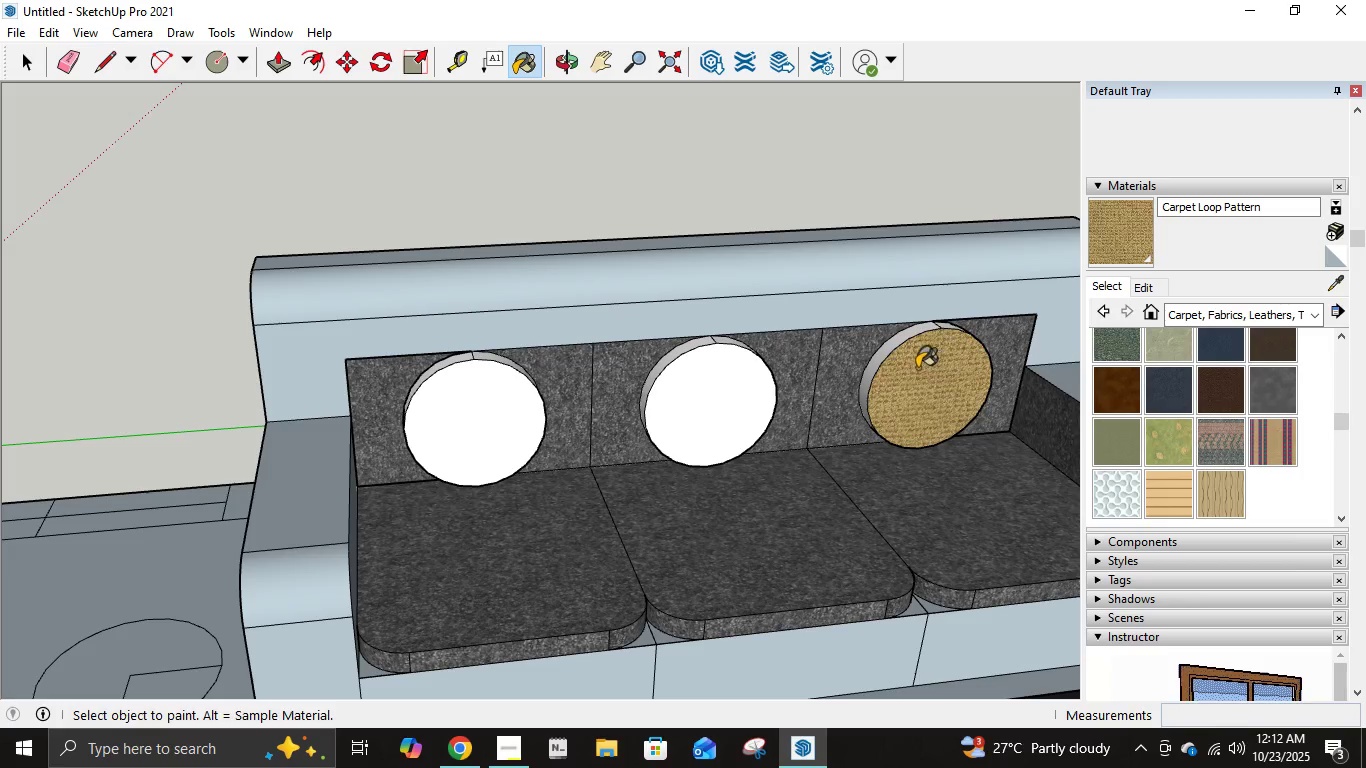 
left_click([907, 337])
 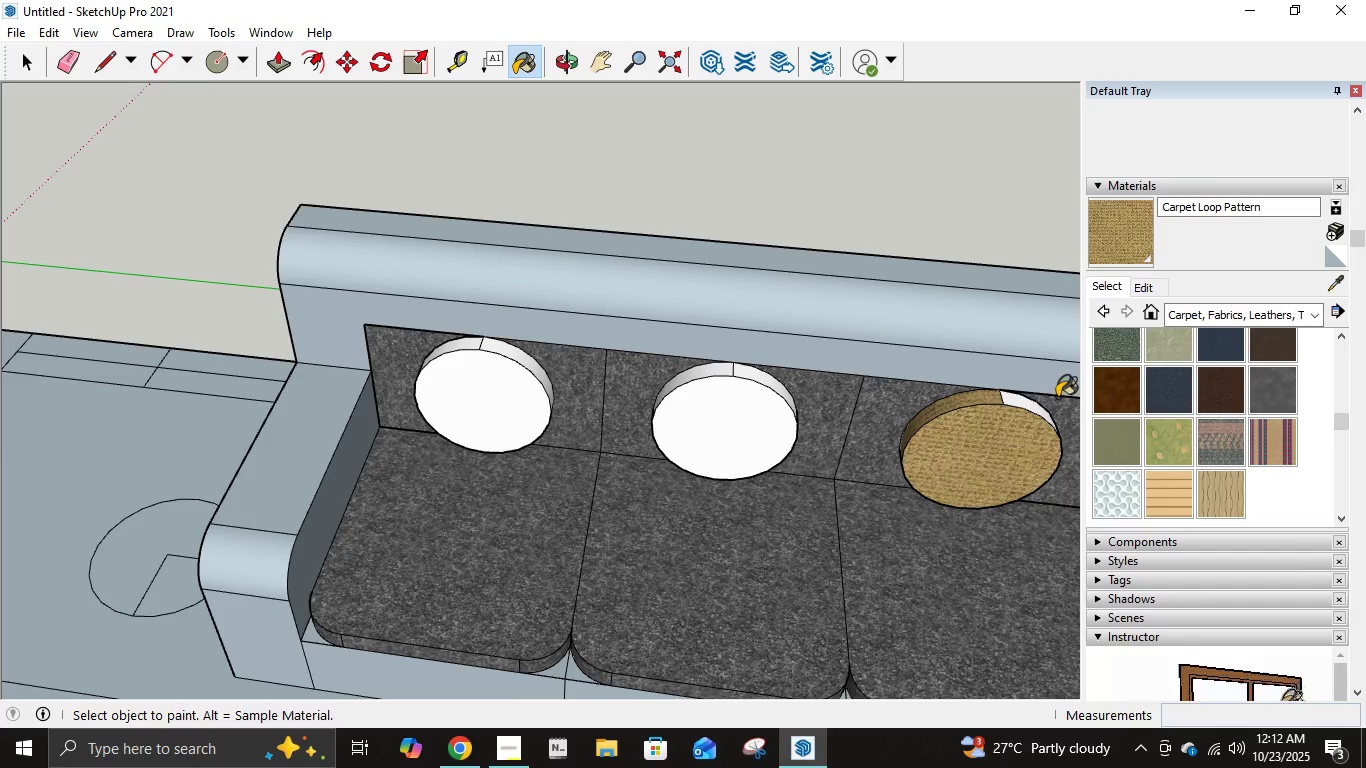 
left_click([1035, 407])
 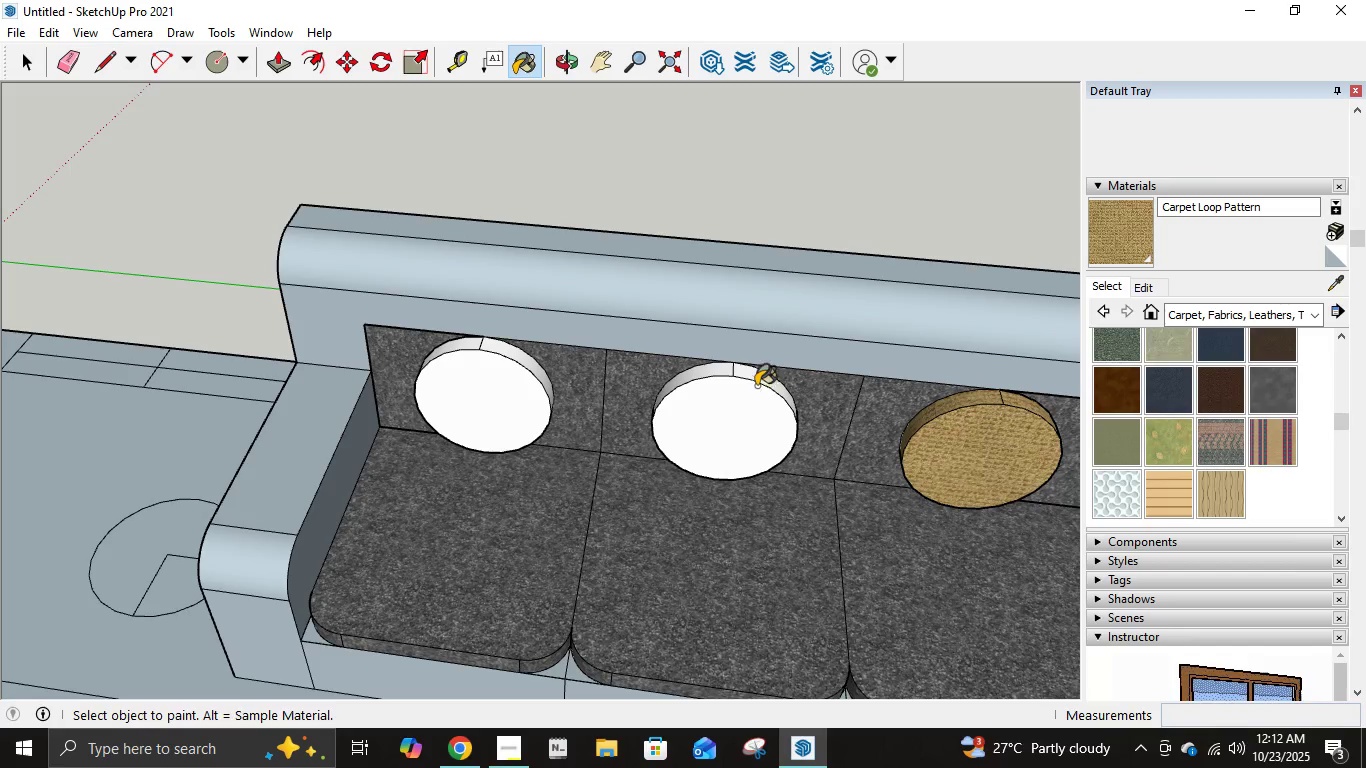 
left_click([755, 380])
 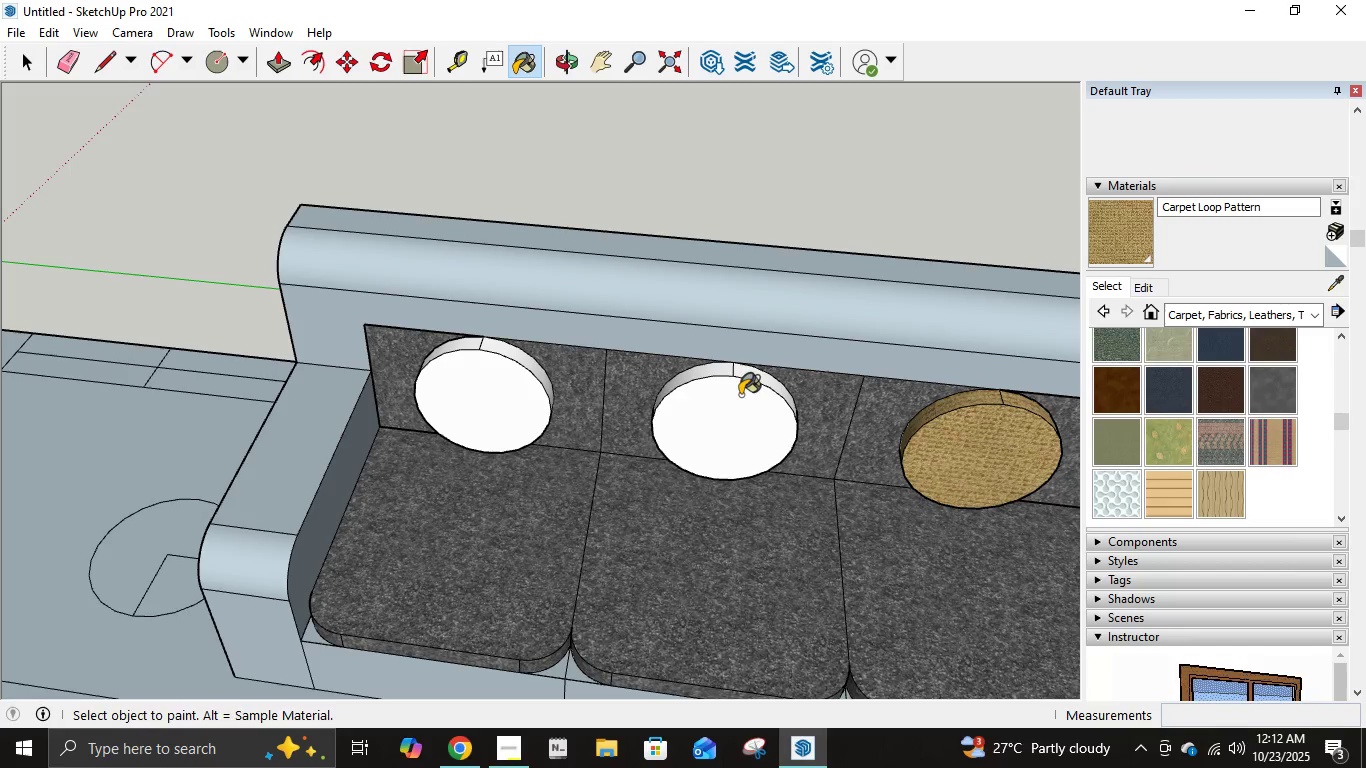 
double_click([740, 395])
 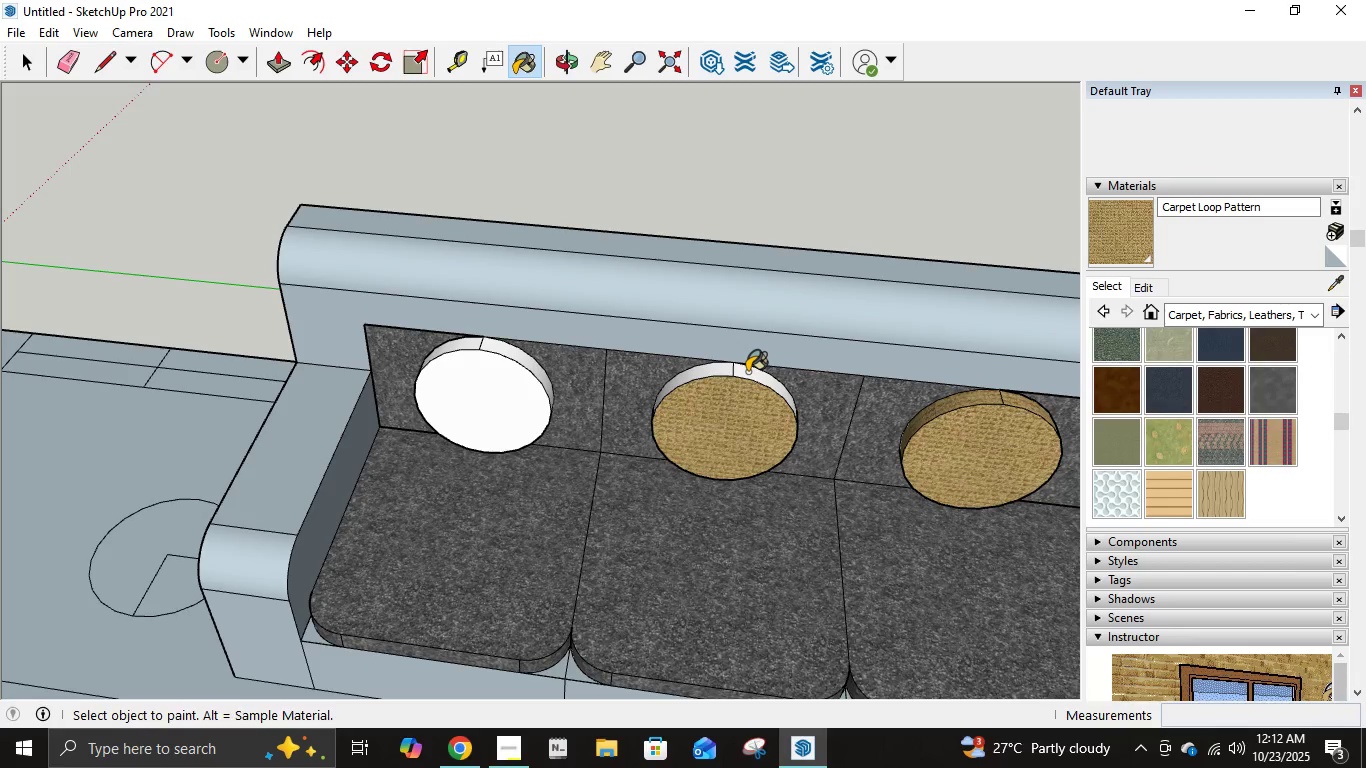 
left_click([747, 372])
 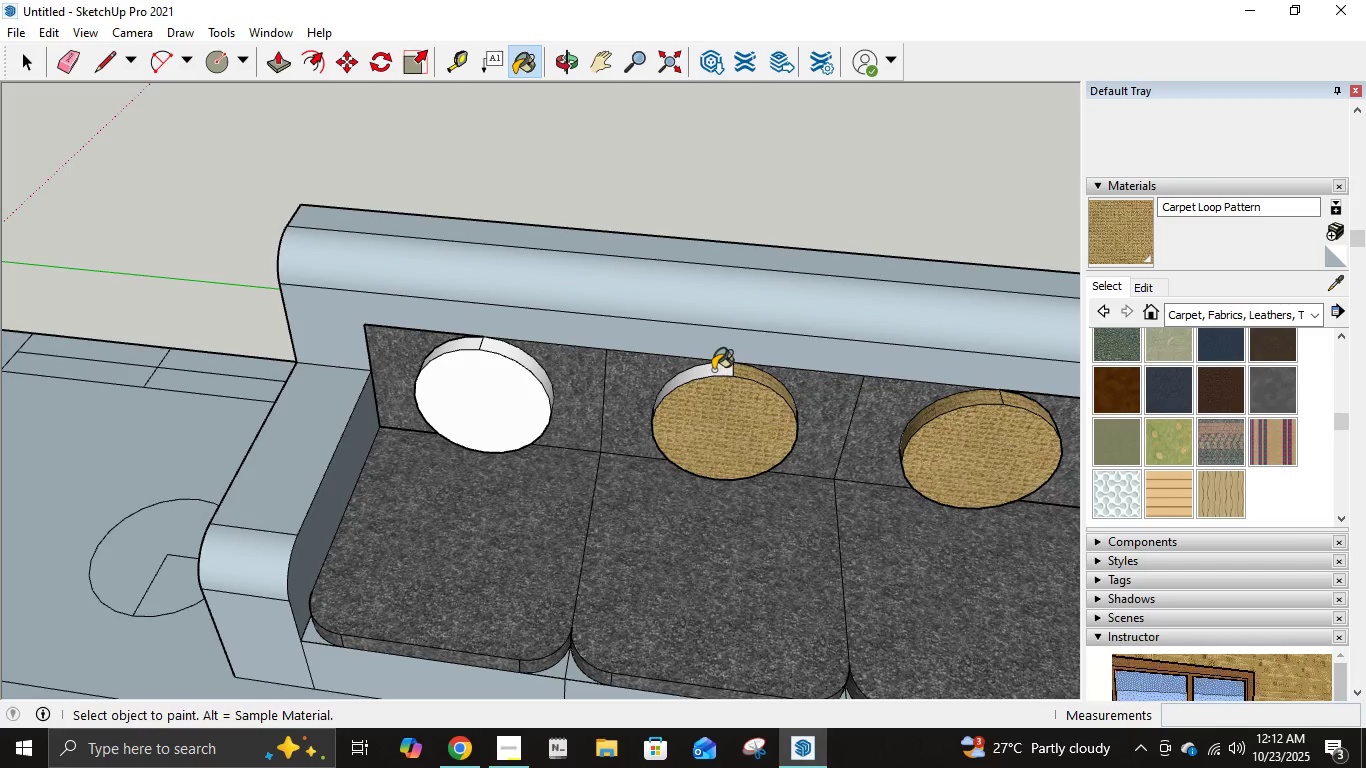 
left_click([713, 370])
 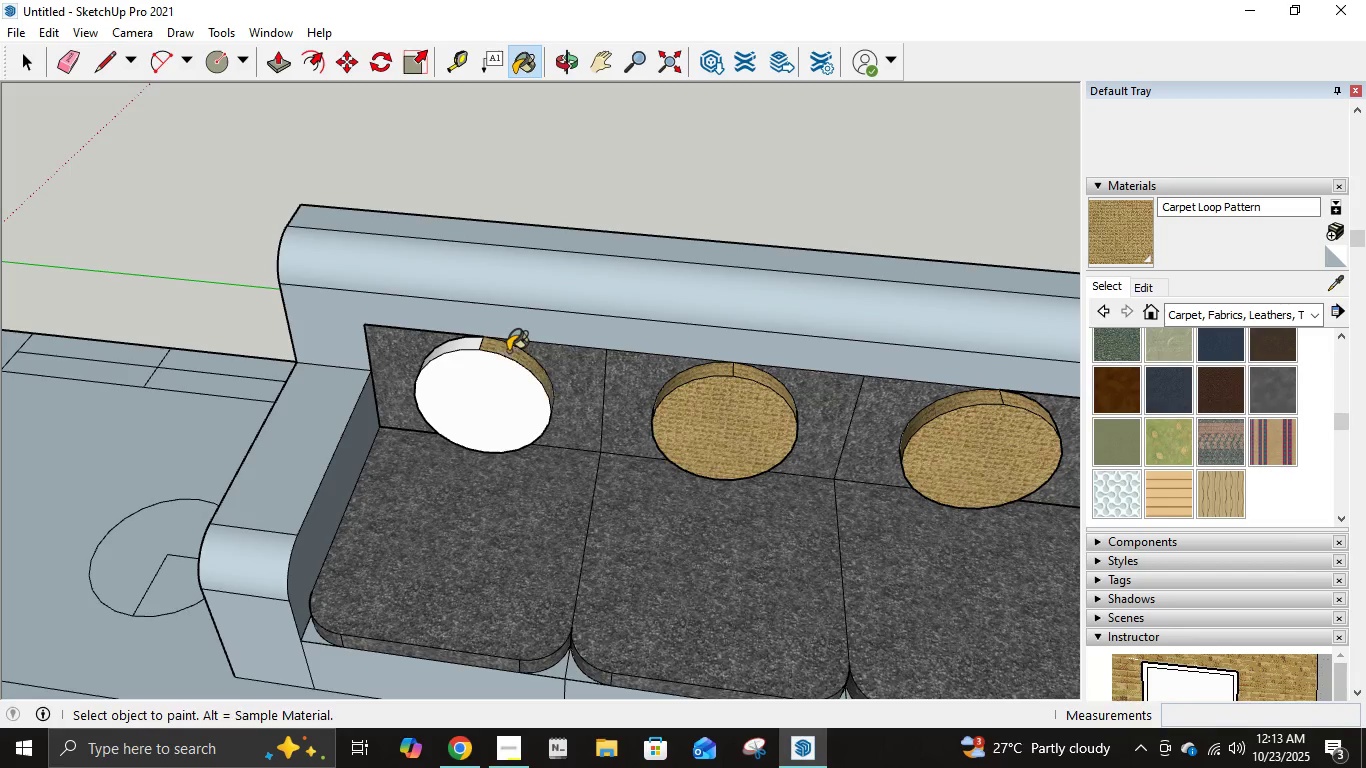 
double_click([495, 358])
 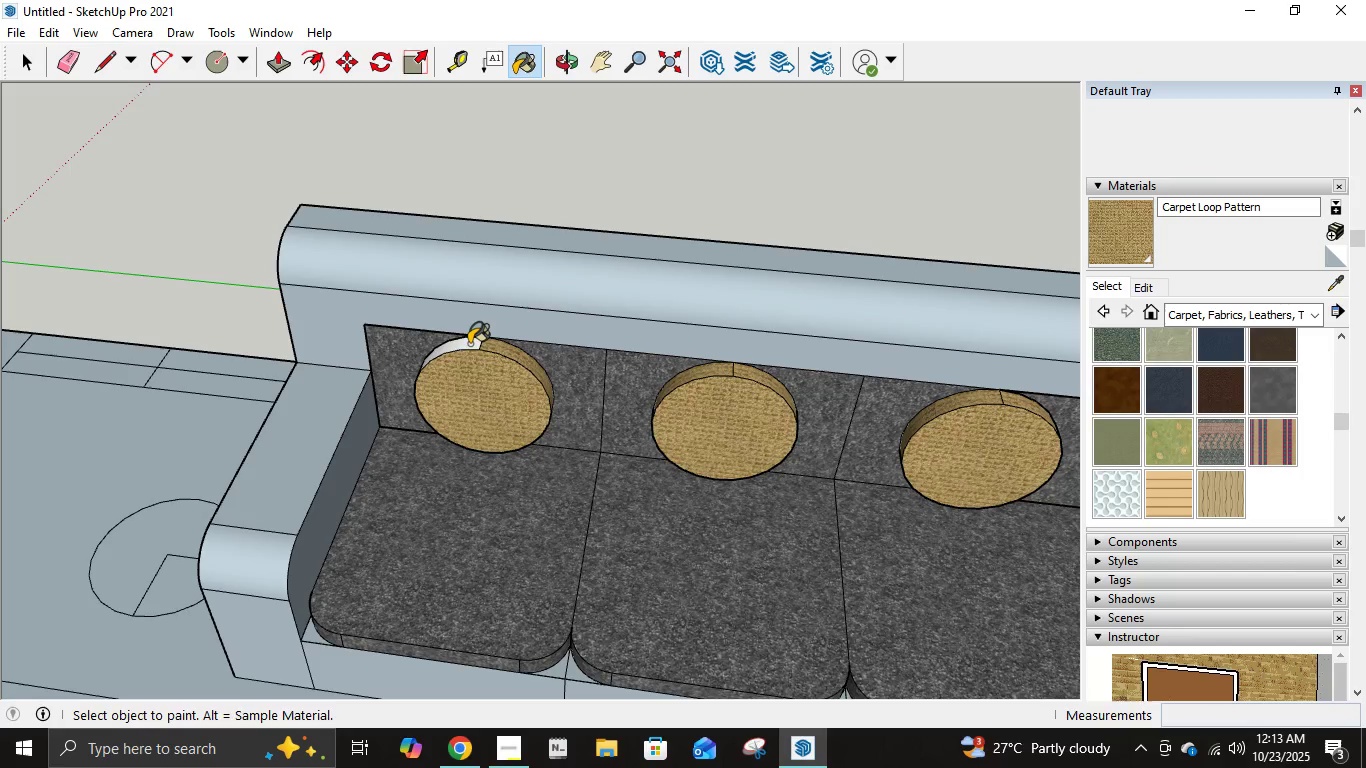 
triple_click([469, 344])
 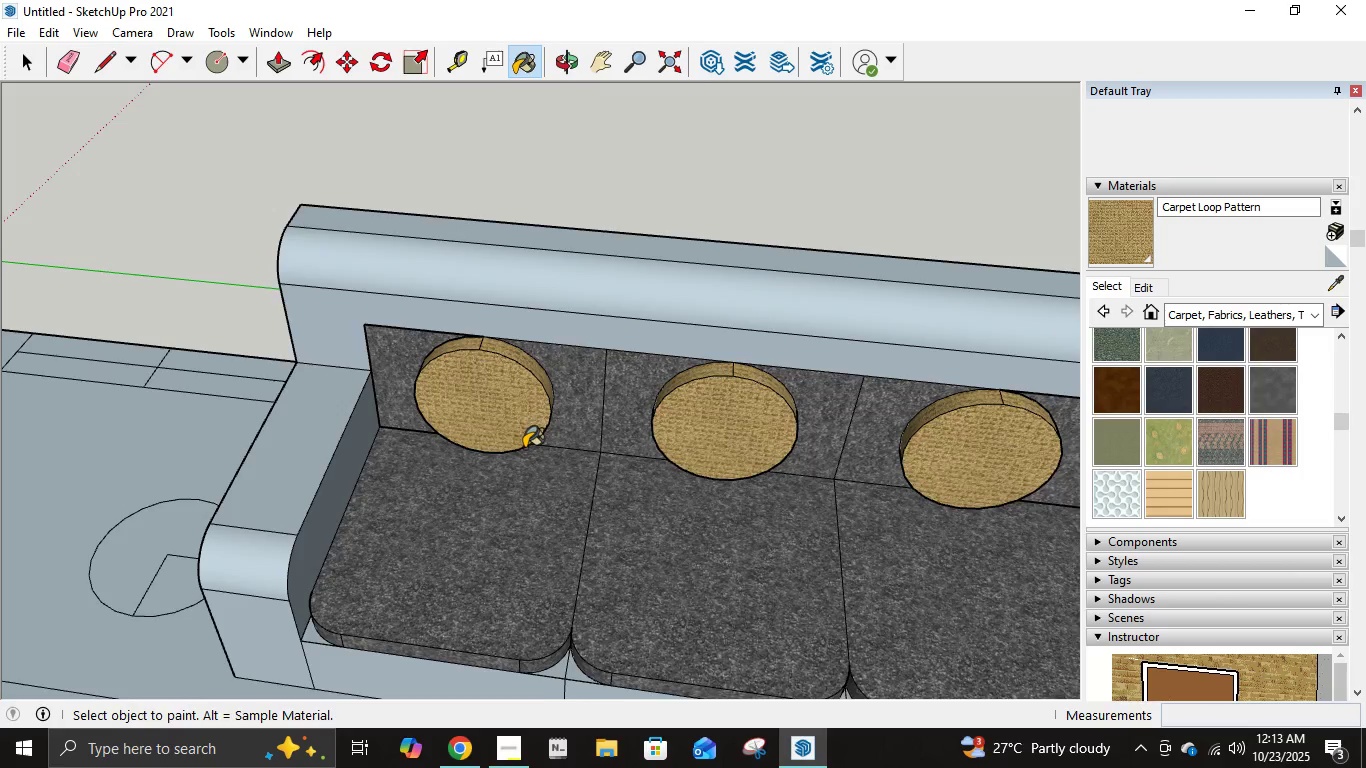 
scroll: coordinate [543, 449], scroll_direction: down, amount: 3.0
 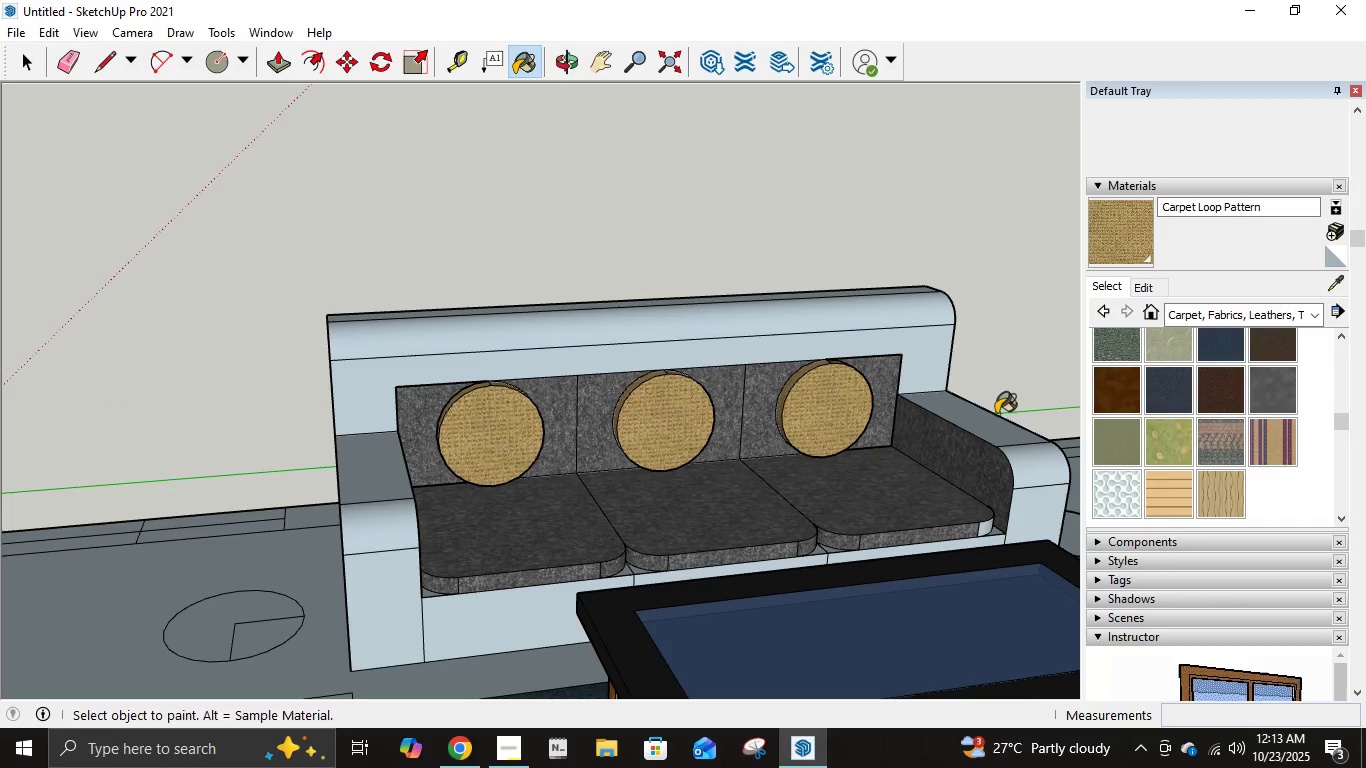 
scroll: coordinate [1223, 422], scroll_direction: up, amount: 6.0
 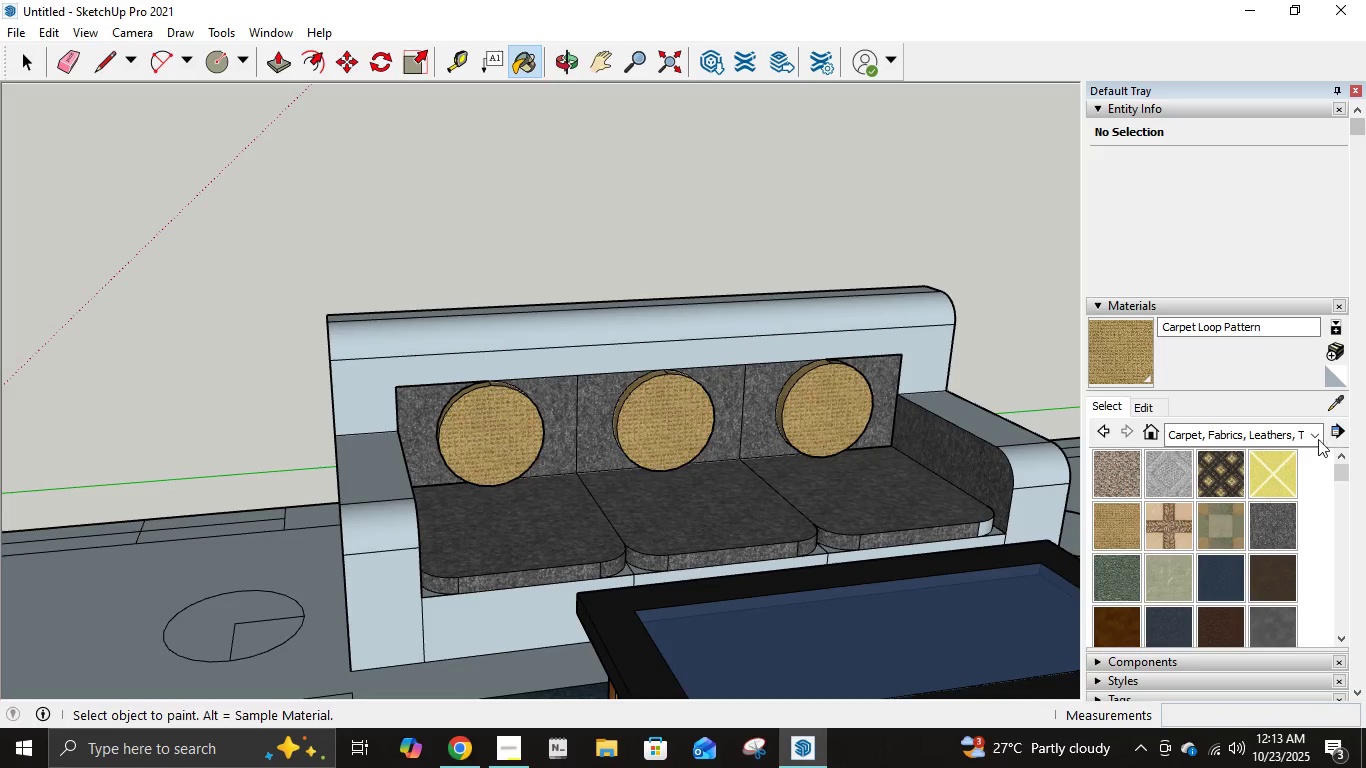 
left_click([1309, 439])
 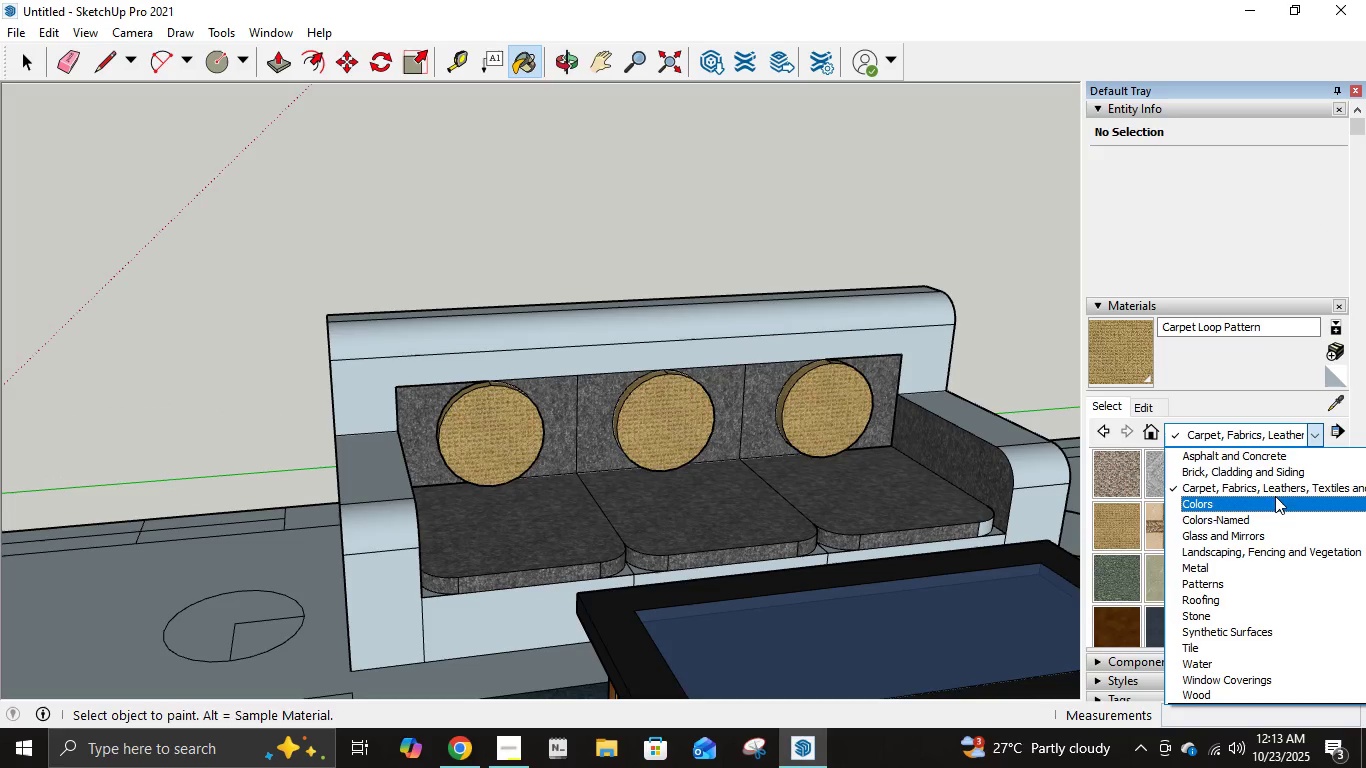 
left_click([1268, 506])
 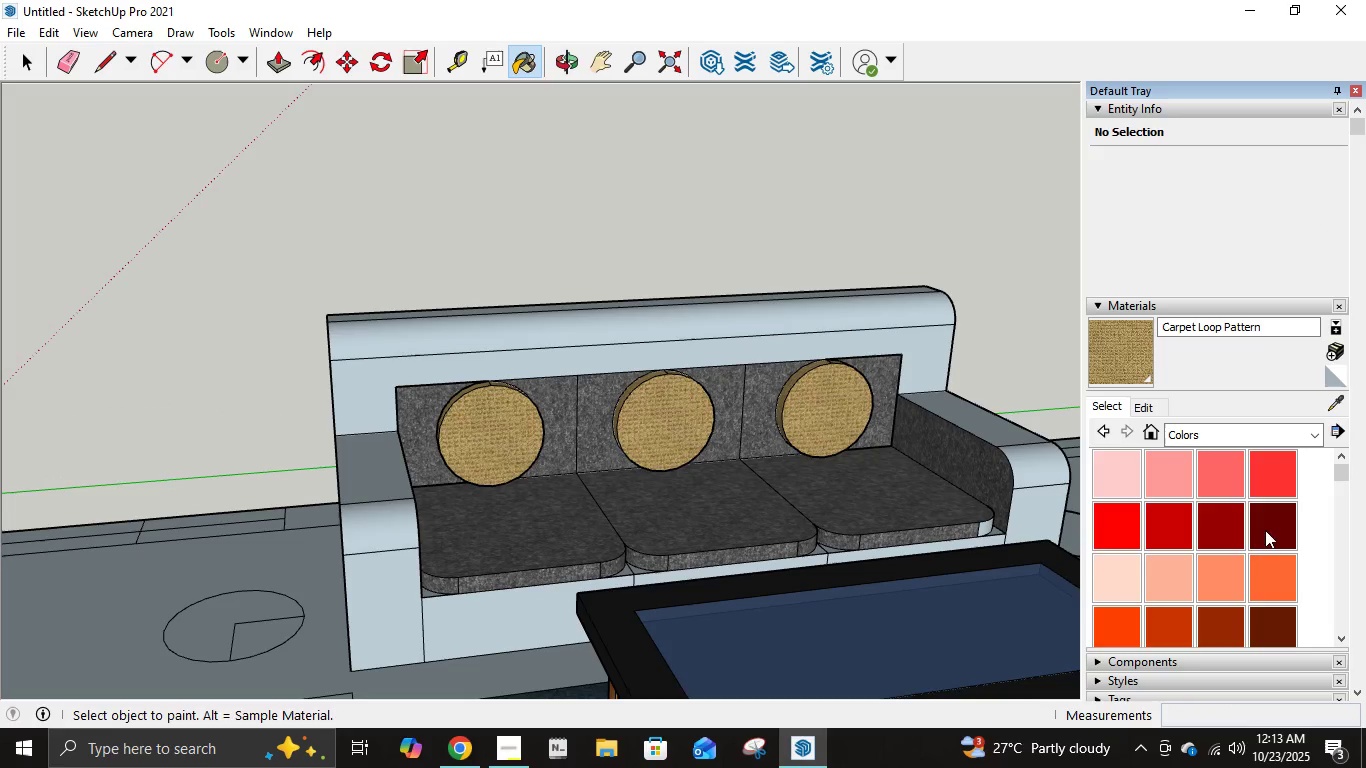 
scroll: coordinate [1264, 544], scroll_direction: down, amount: 10.0
 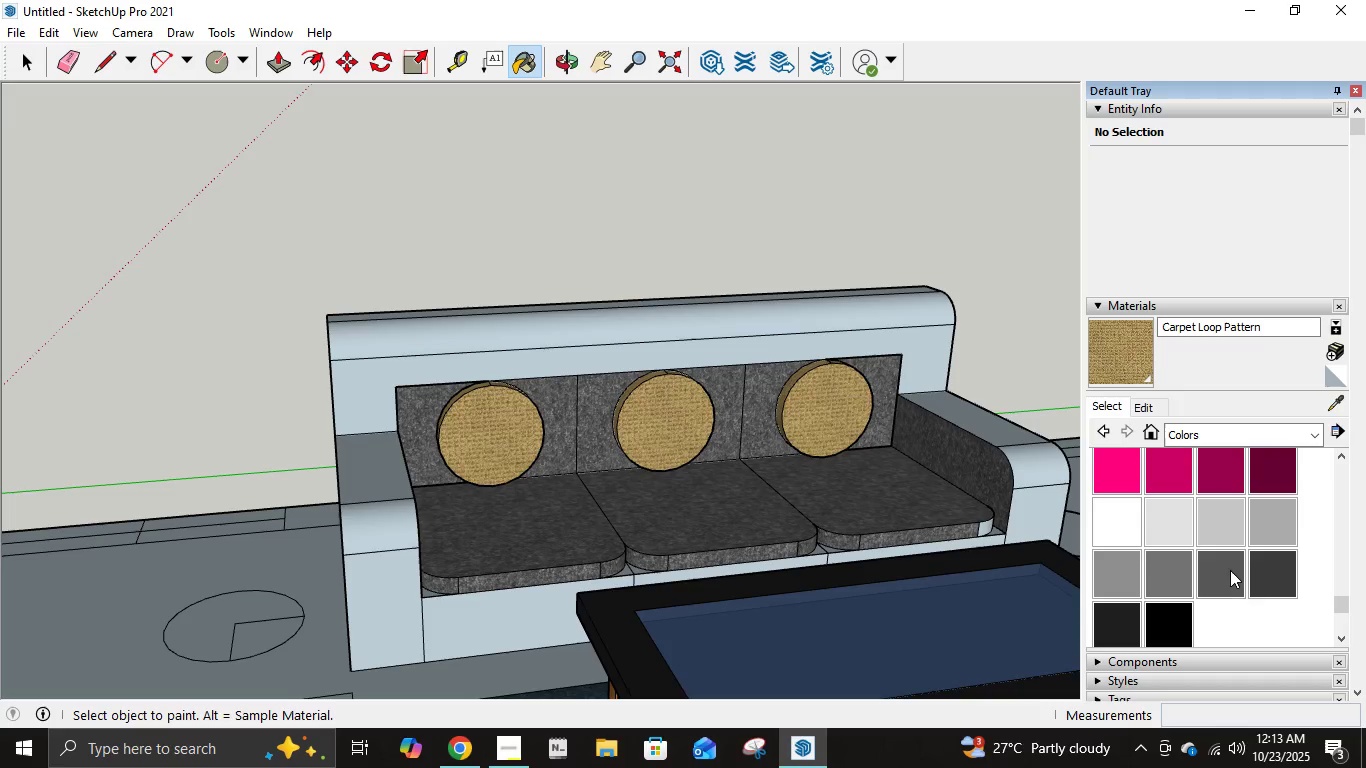 
left_click([1233, 576])
 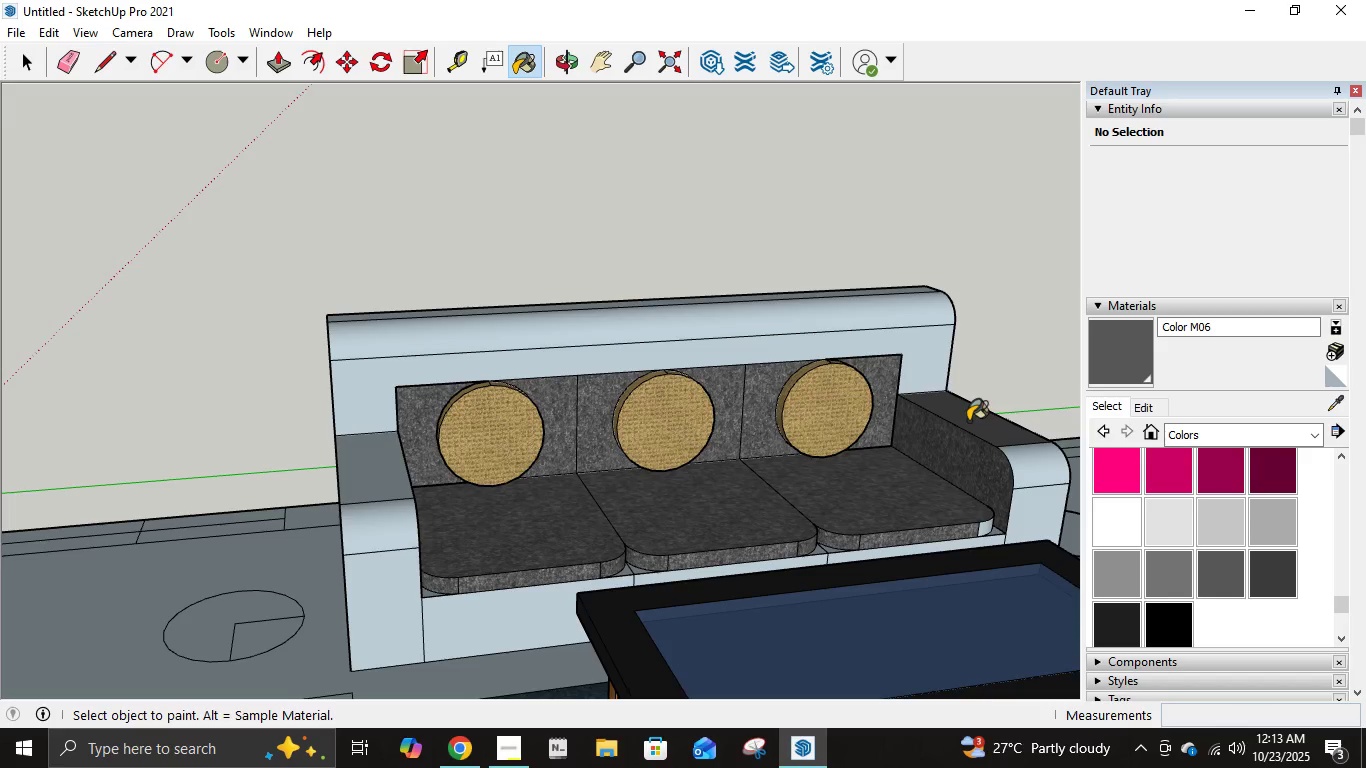 
double_click([954, 466])
 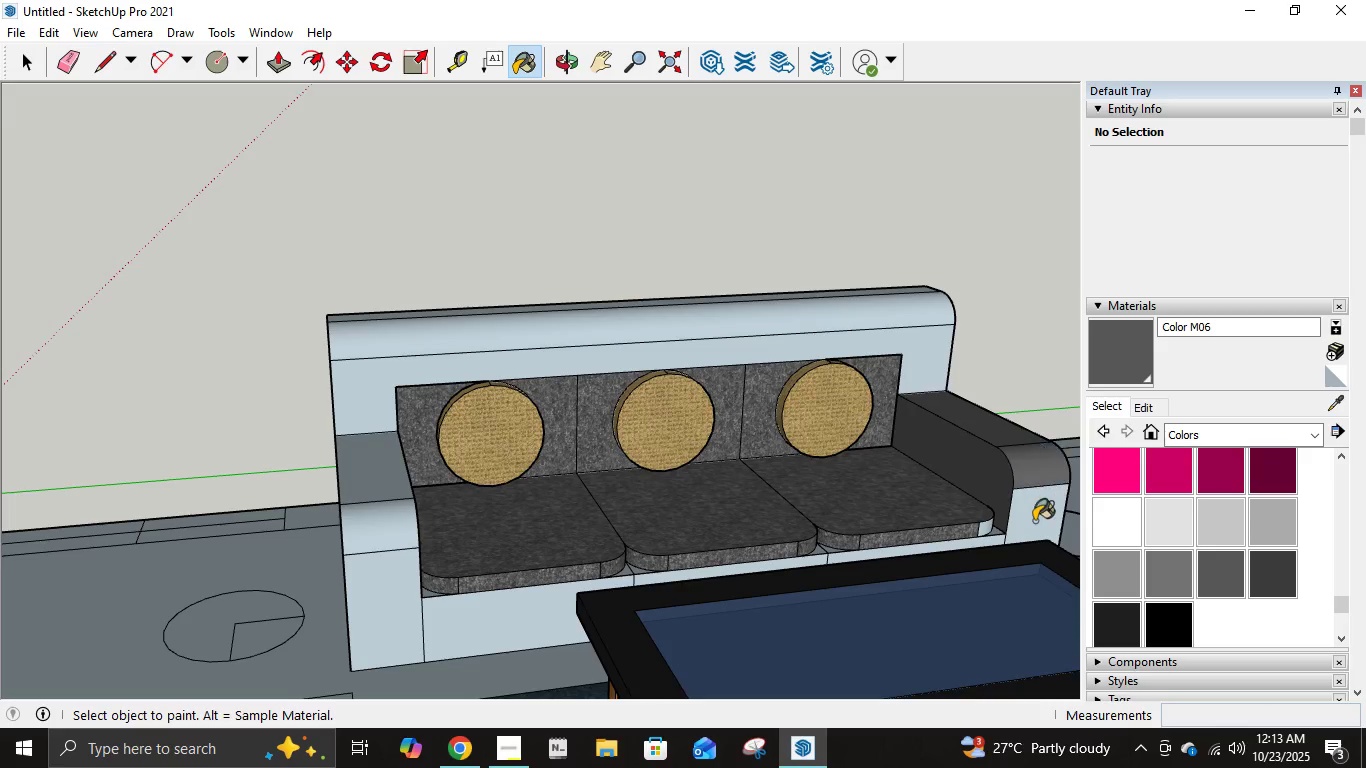 
double_click([1034, 521])
 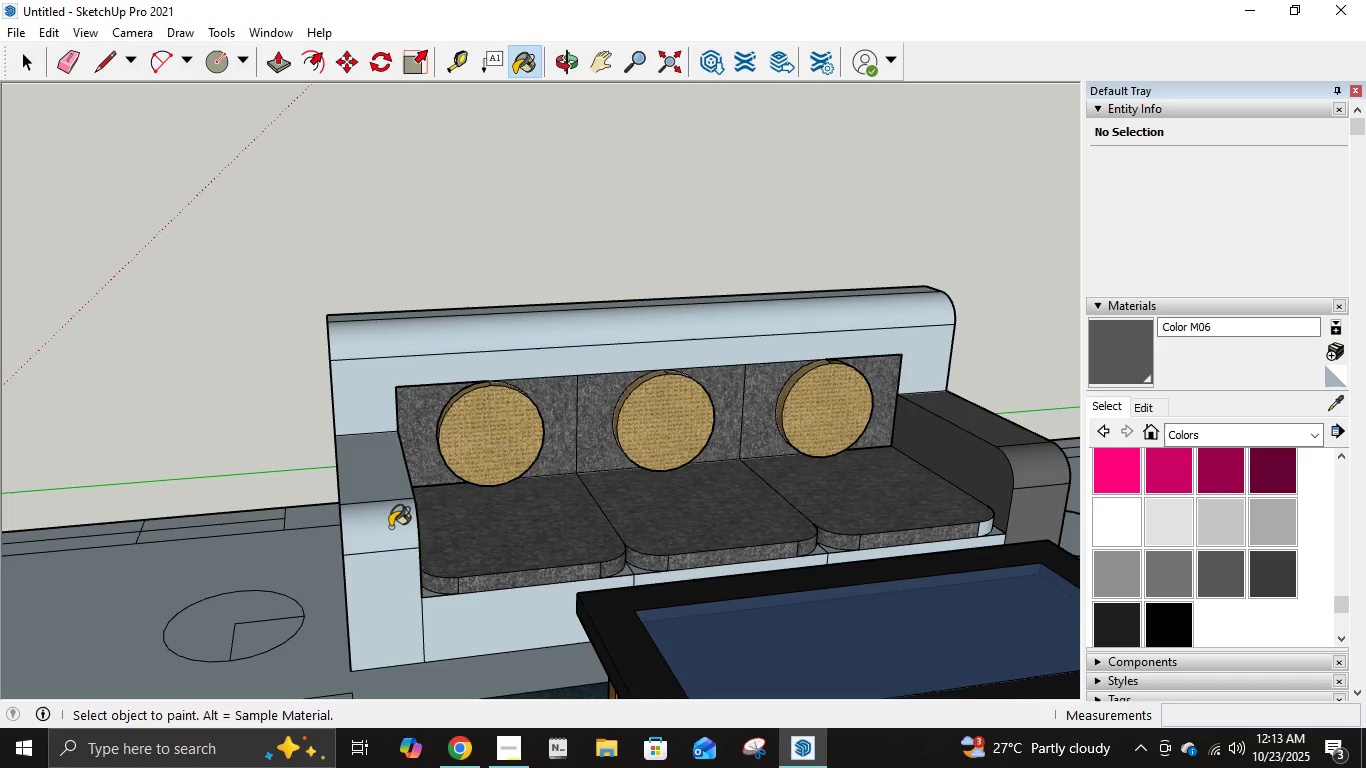 
double_click([401, 563])
 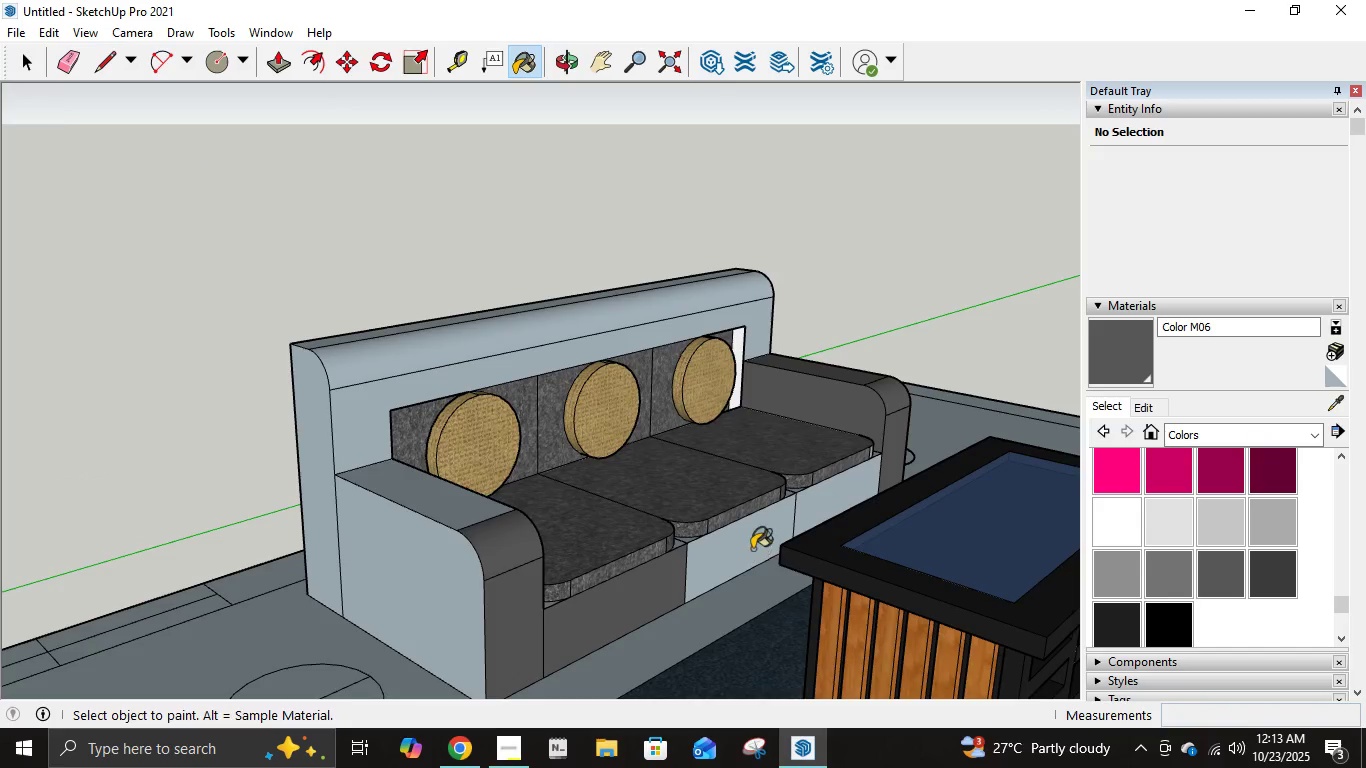 
double_click([812, 507])
 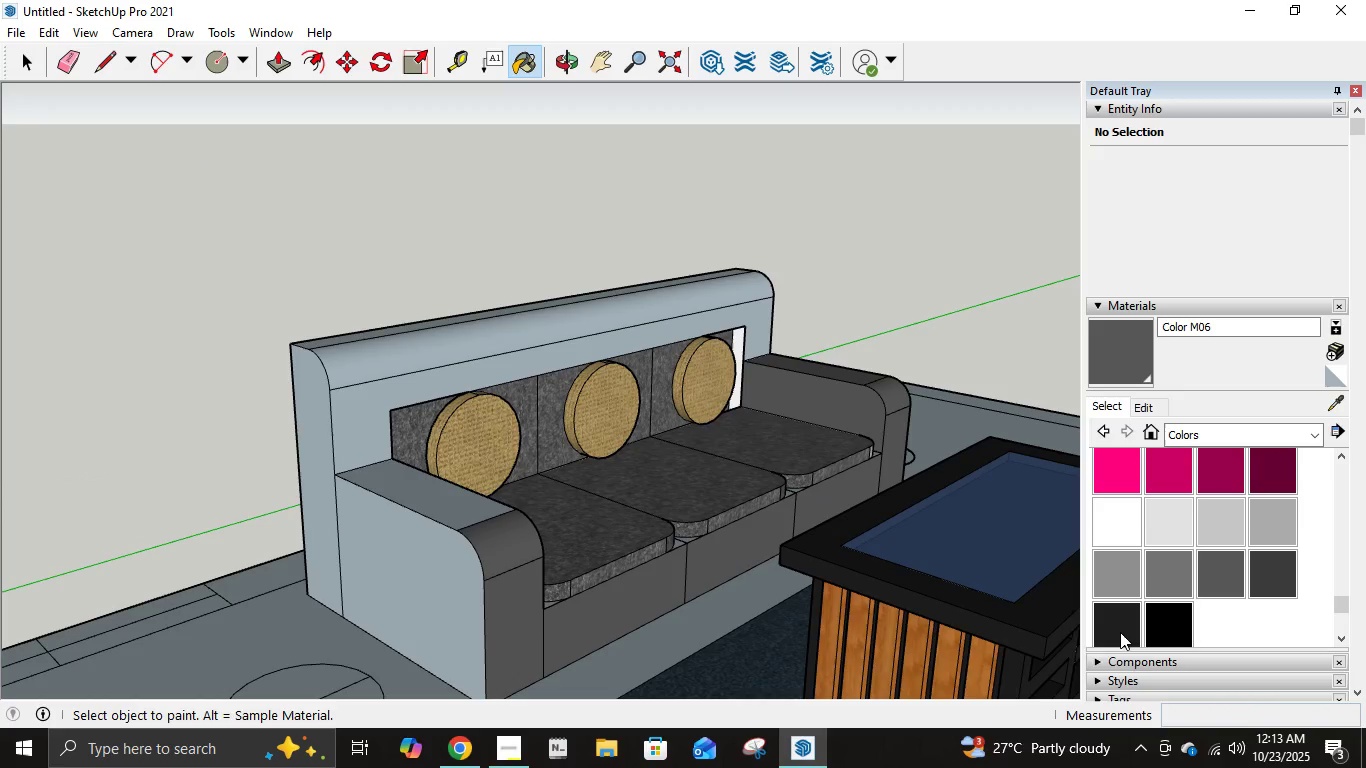 
left_click([1119, 633])
 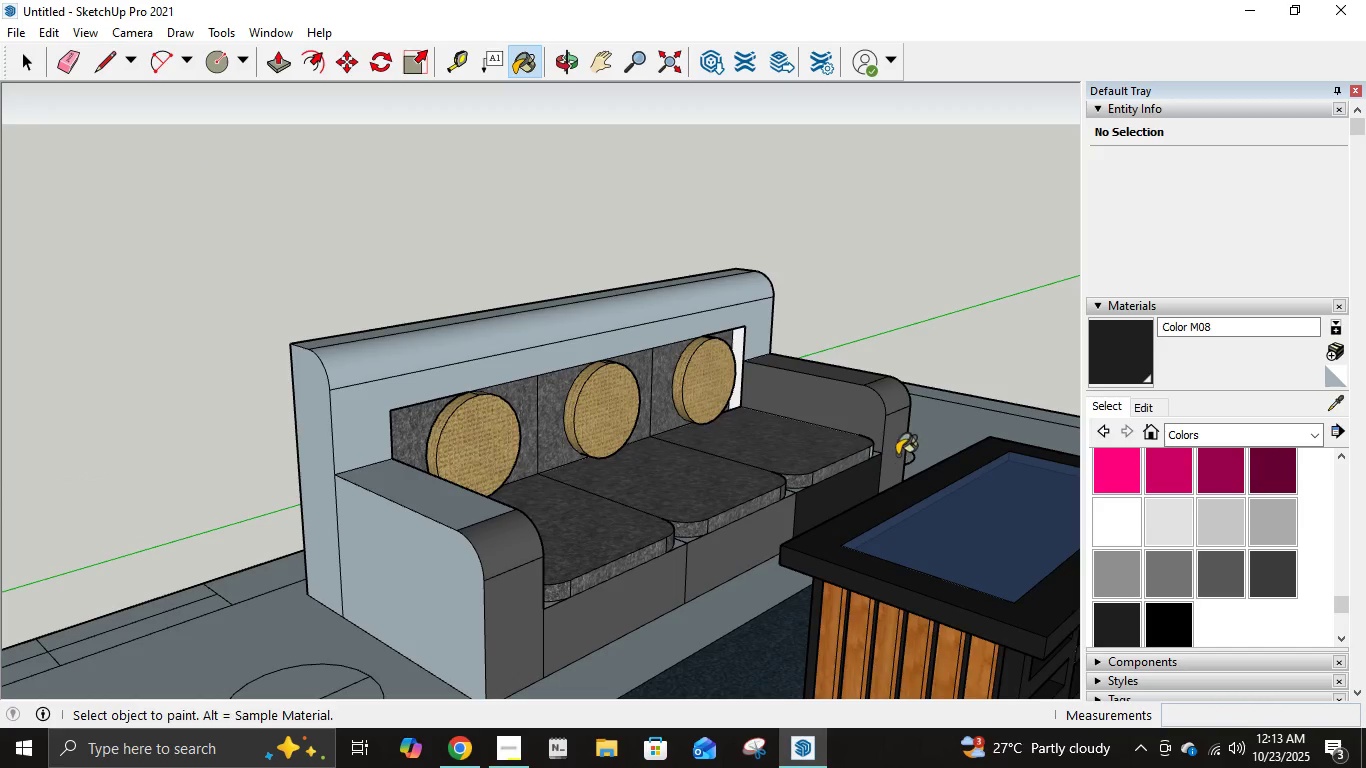 
double_click([897, 448])
 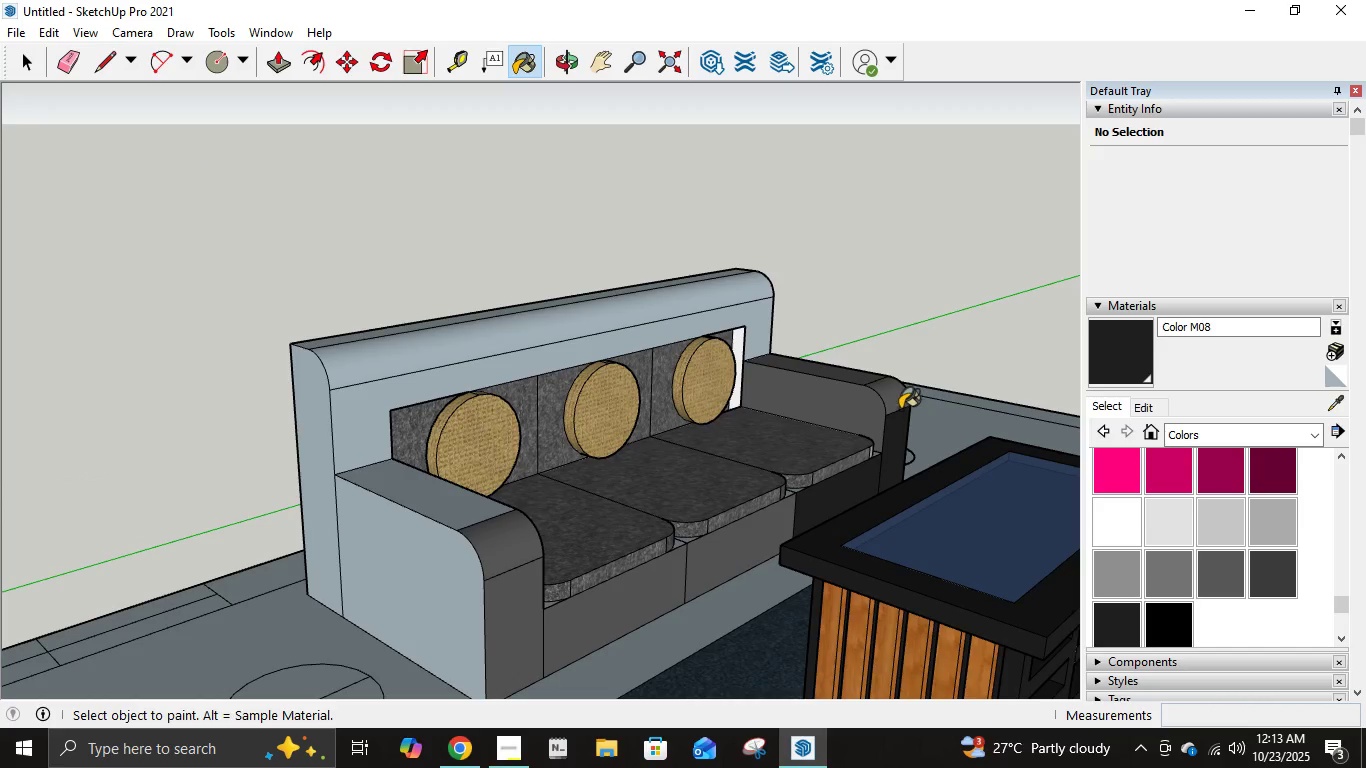 
triple_click([900, 409])
 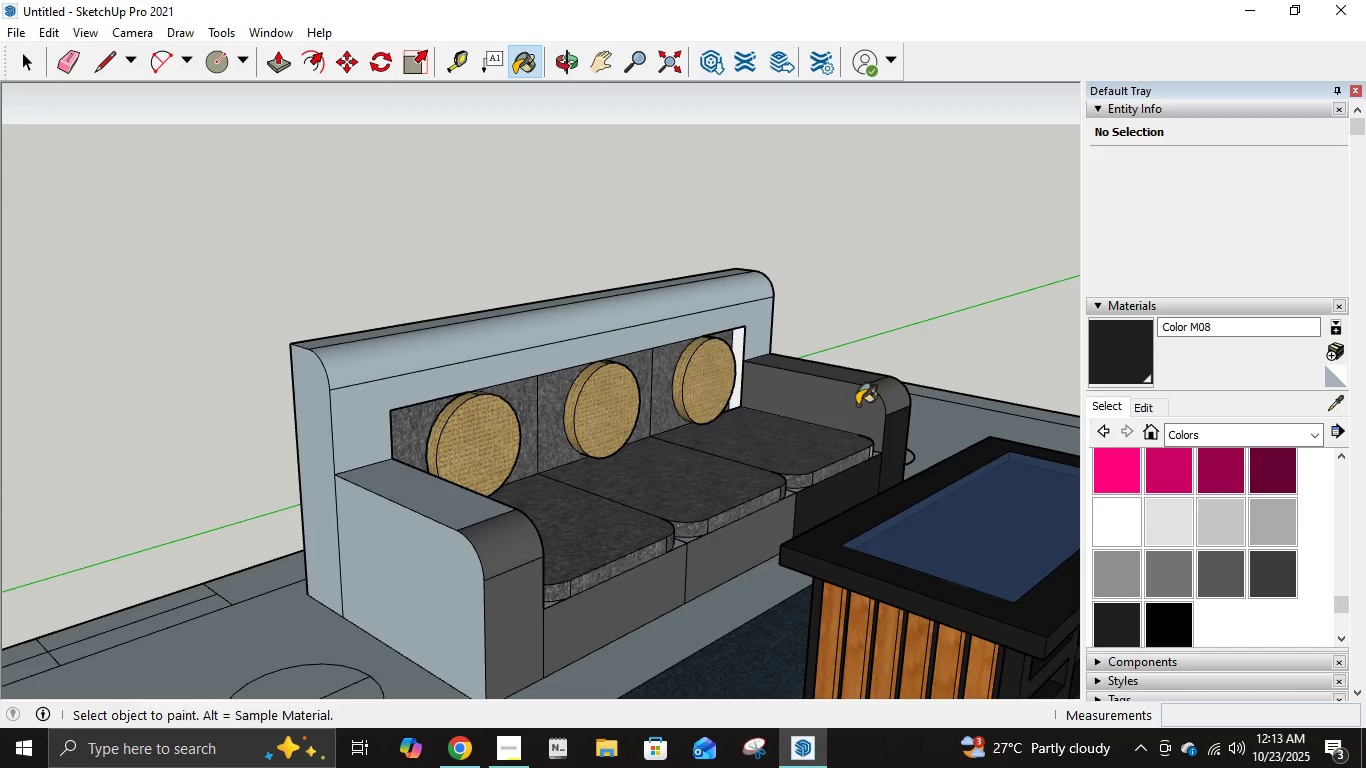 
triple_click([857, 405])
 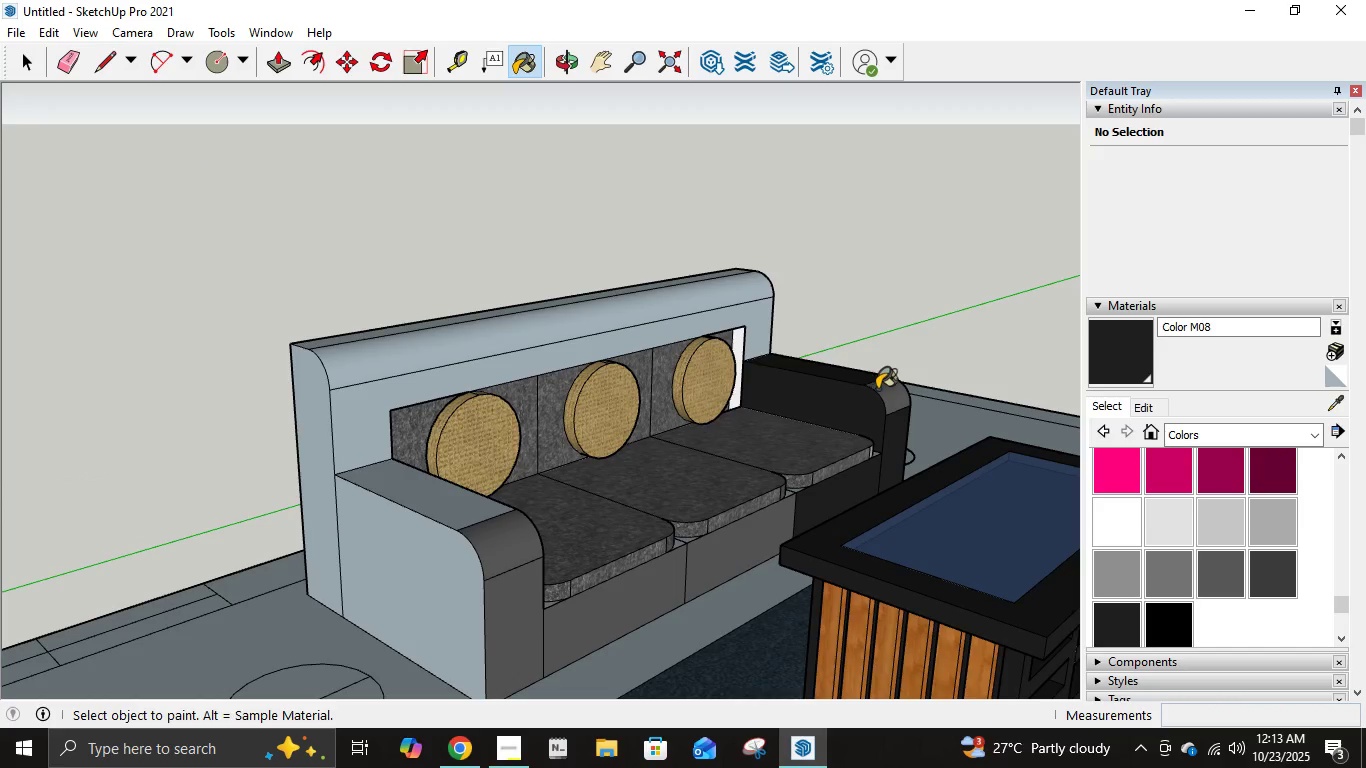 
triple_click([882, 393])
 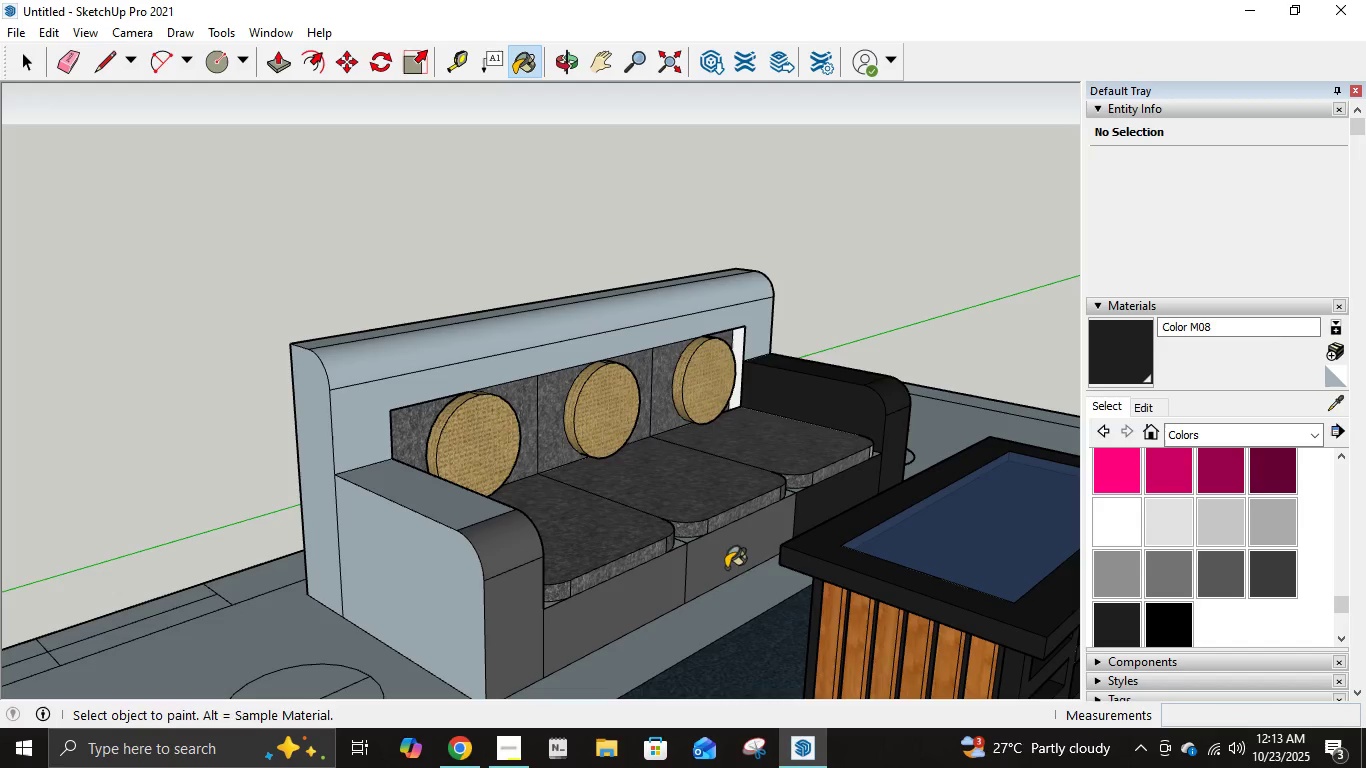 
left_click([724, 559])
 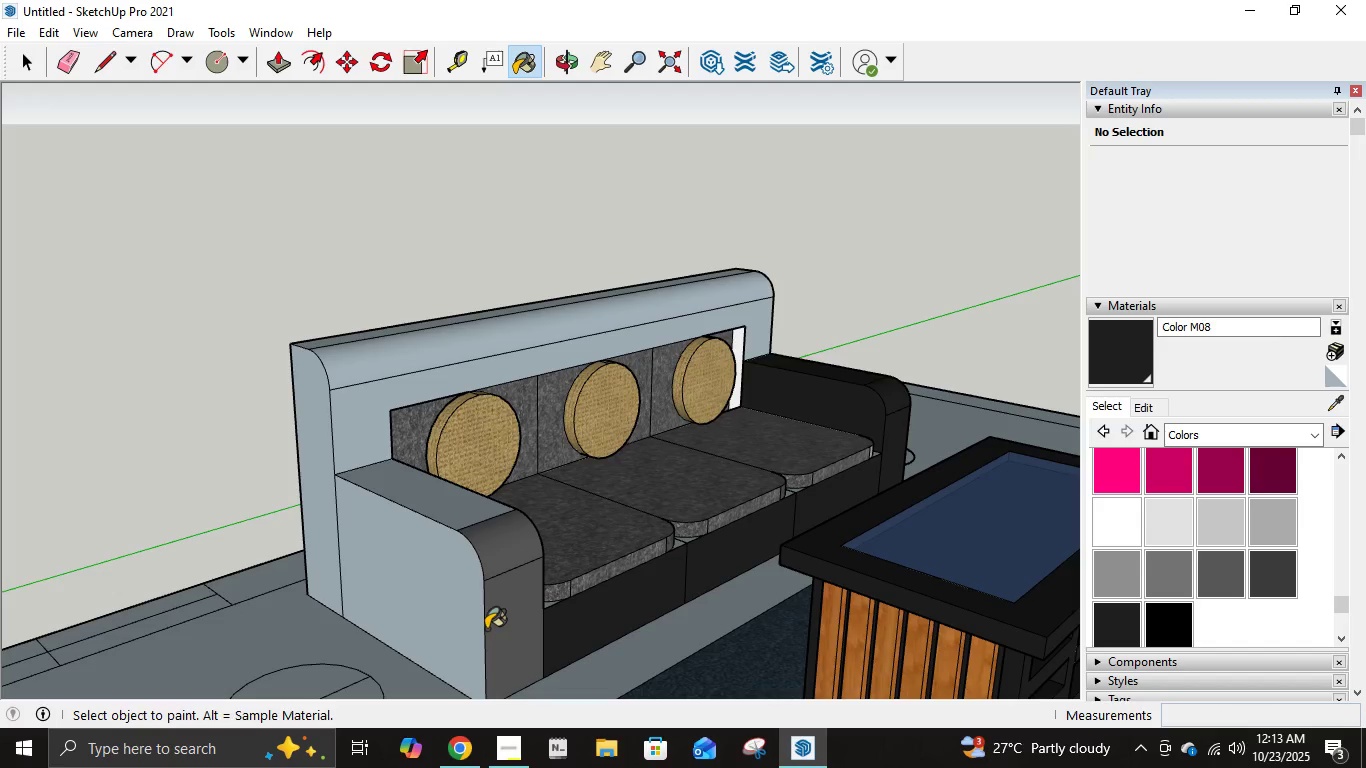 
left_click([485, 629])
 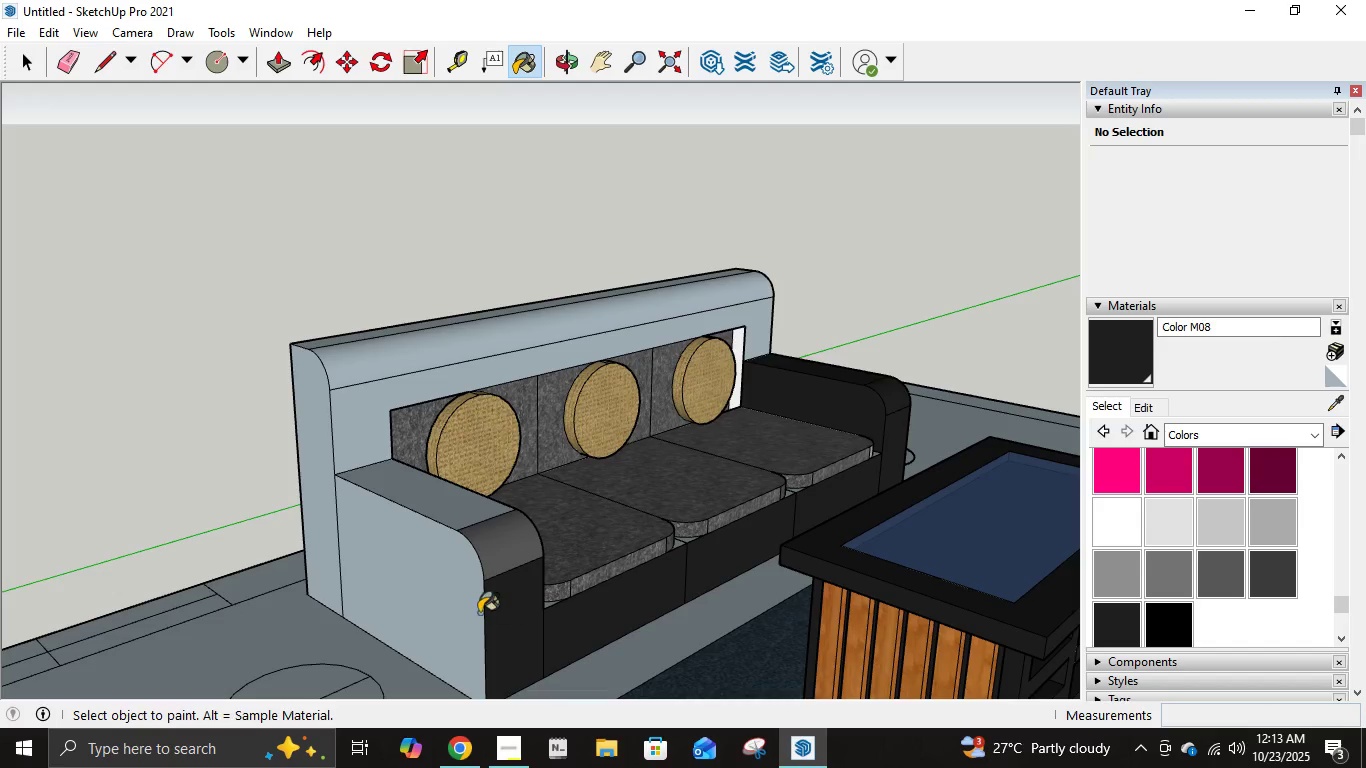 
double_click([474, 611])
 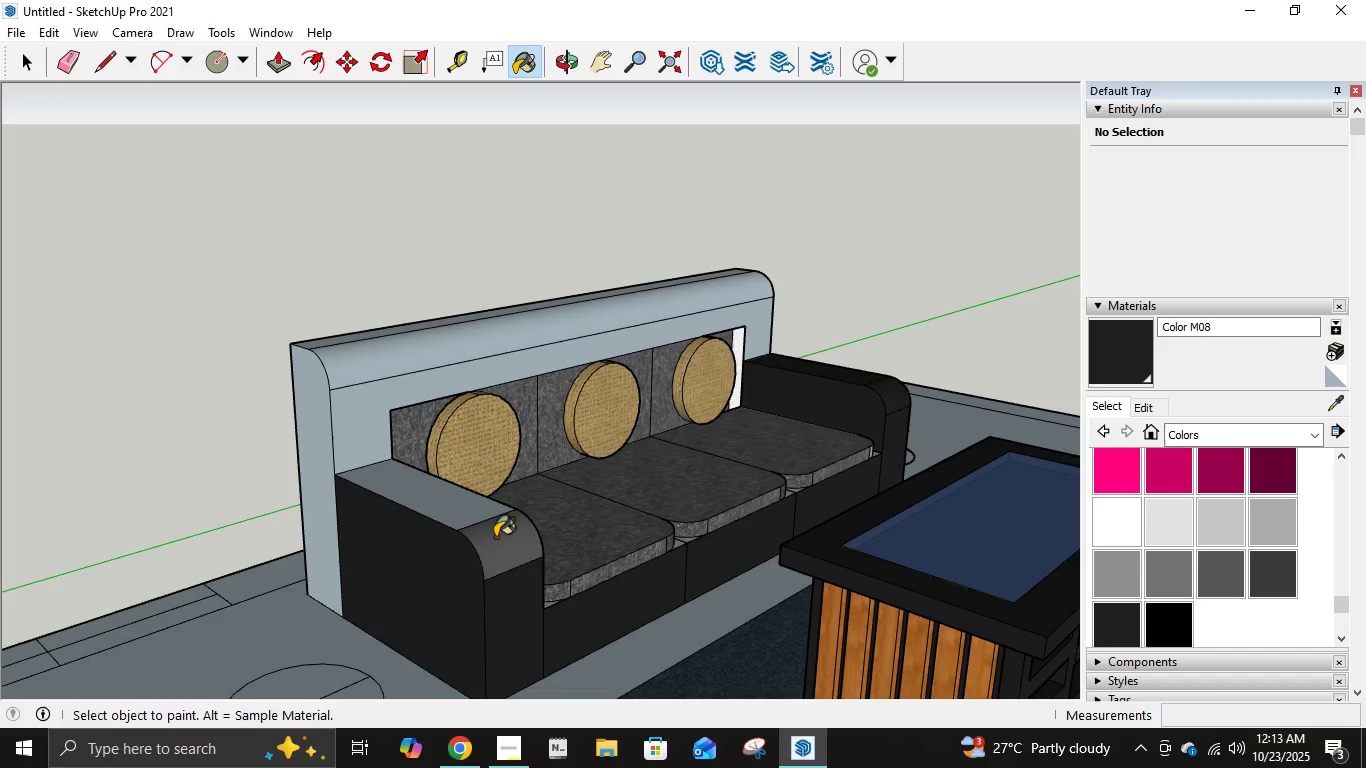 
triple_click([495, 537])
 